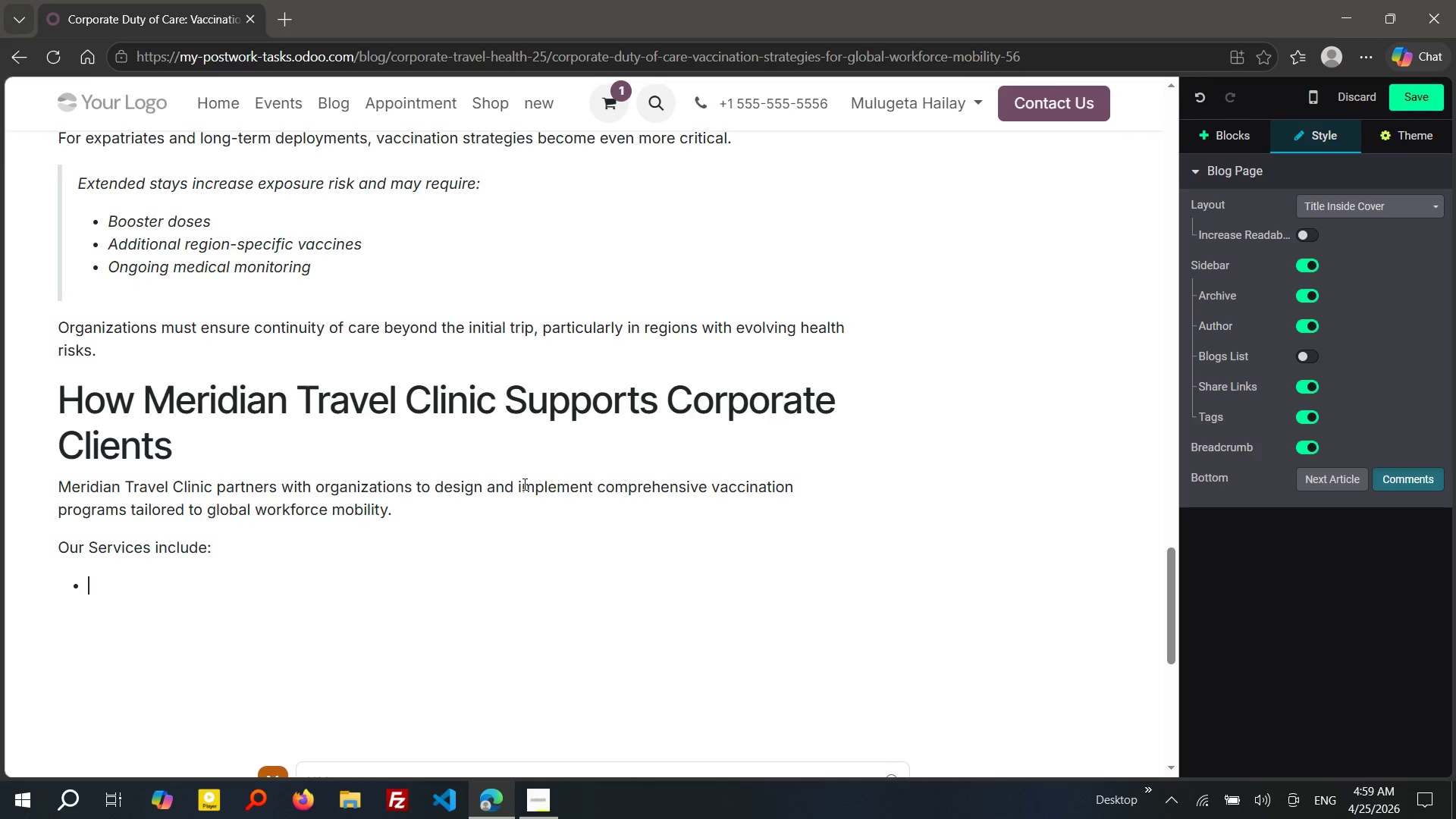 
key(Enter)
 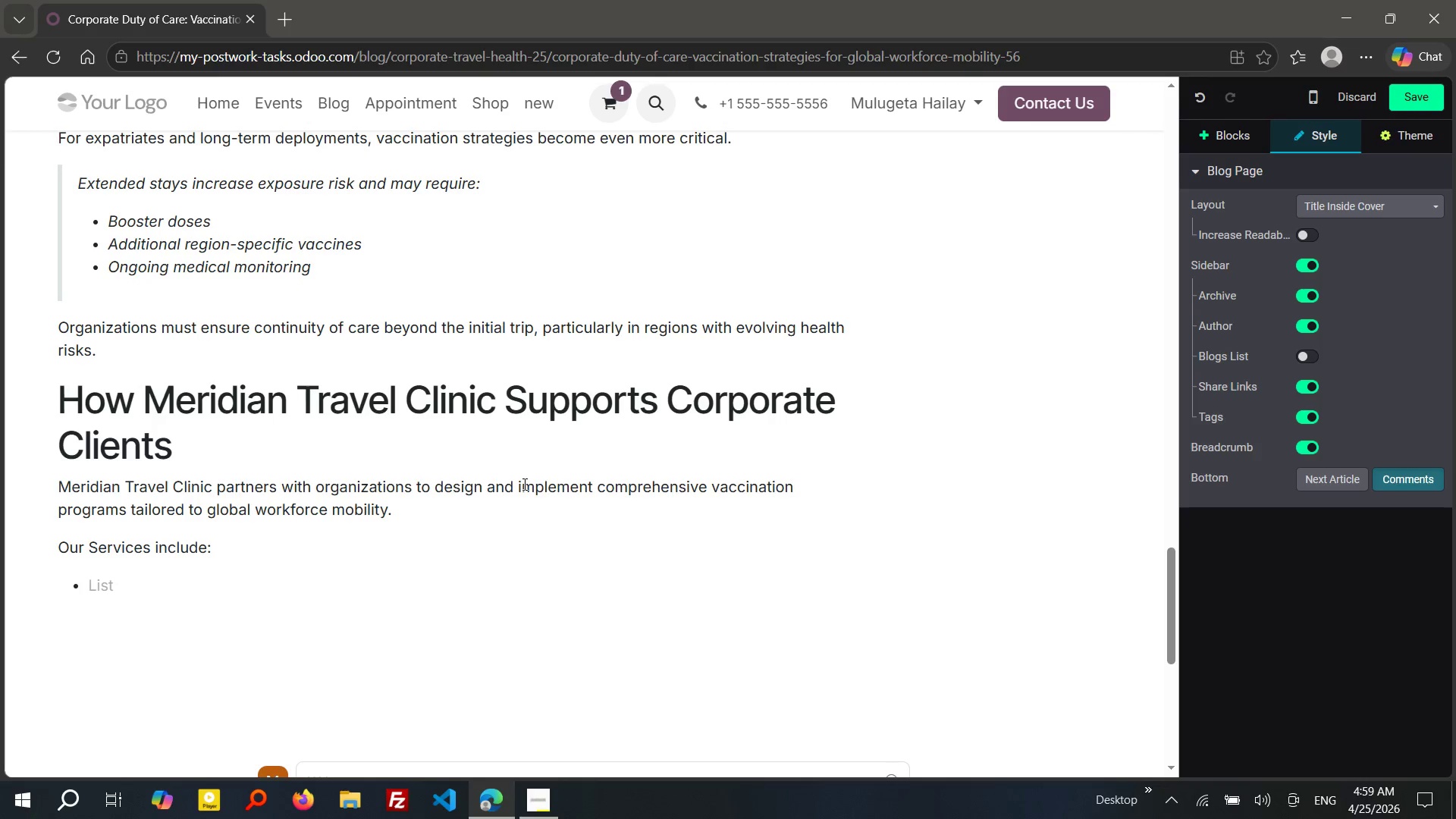 
type(Destinatin)
key(Backspace)
type(on-specific vaccinaton planning)
 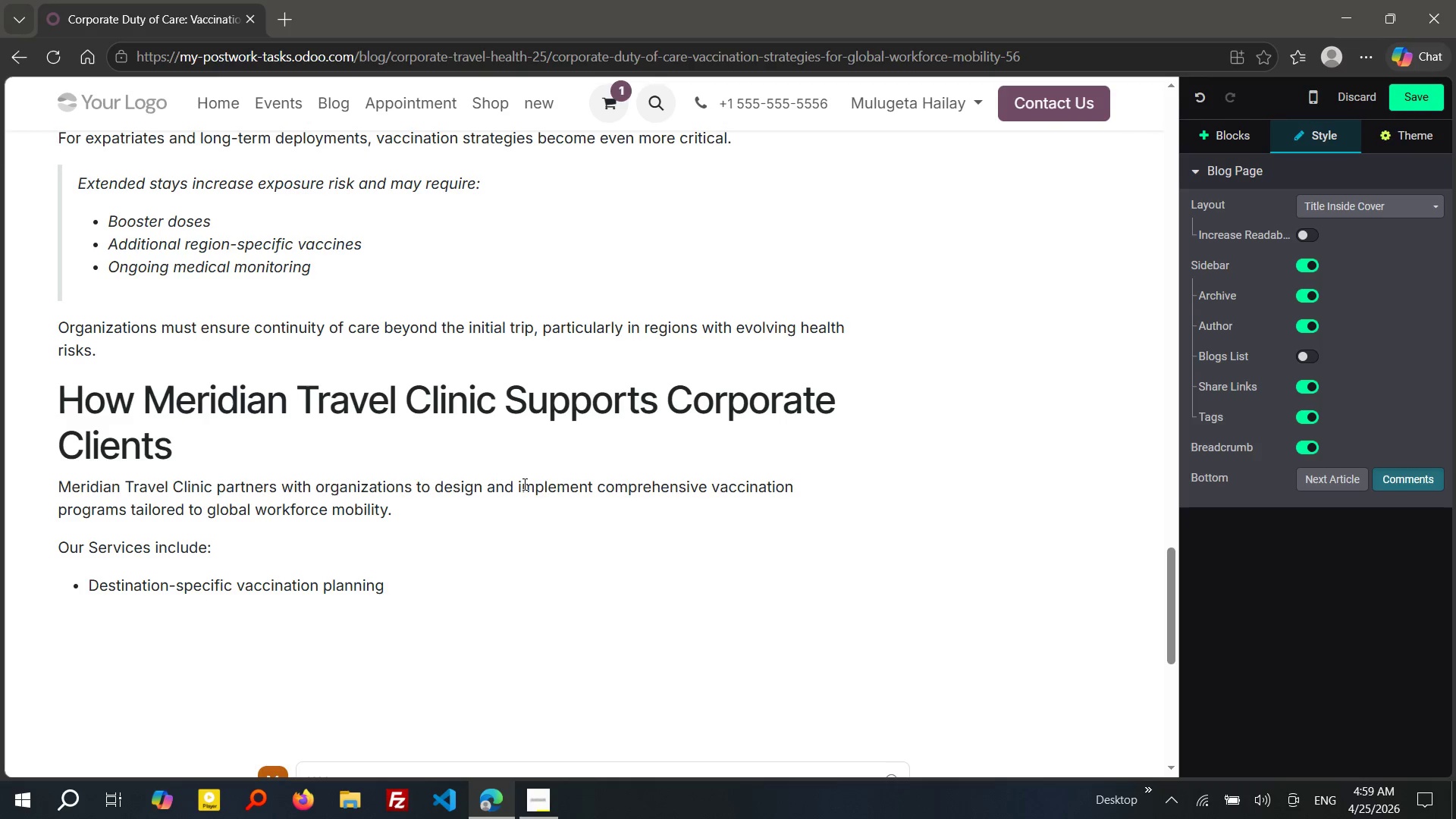 
key(Enter)
 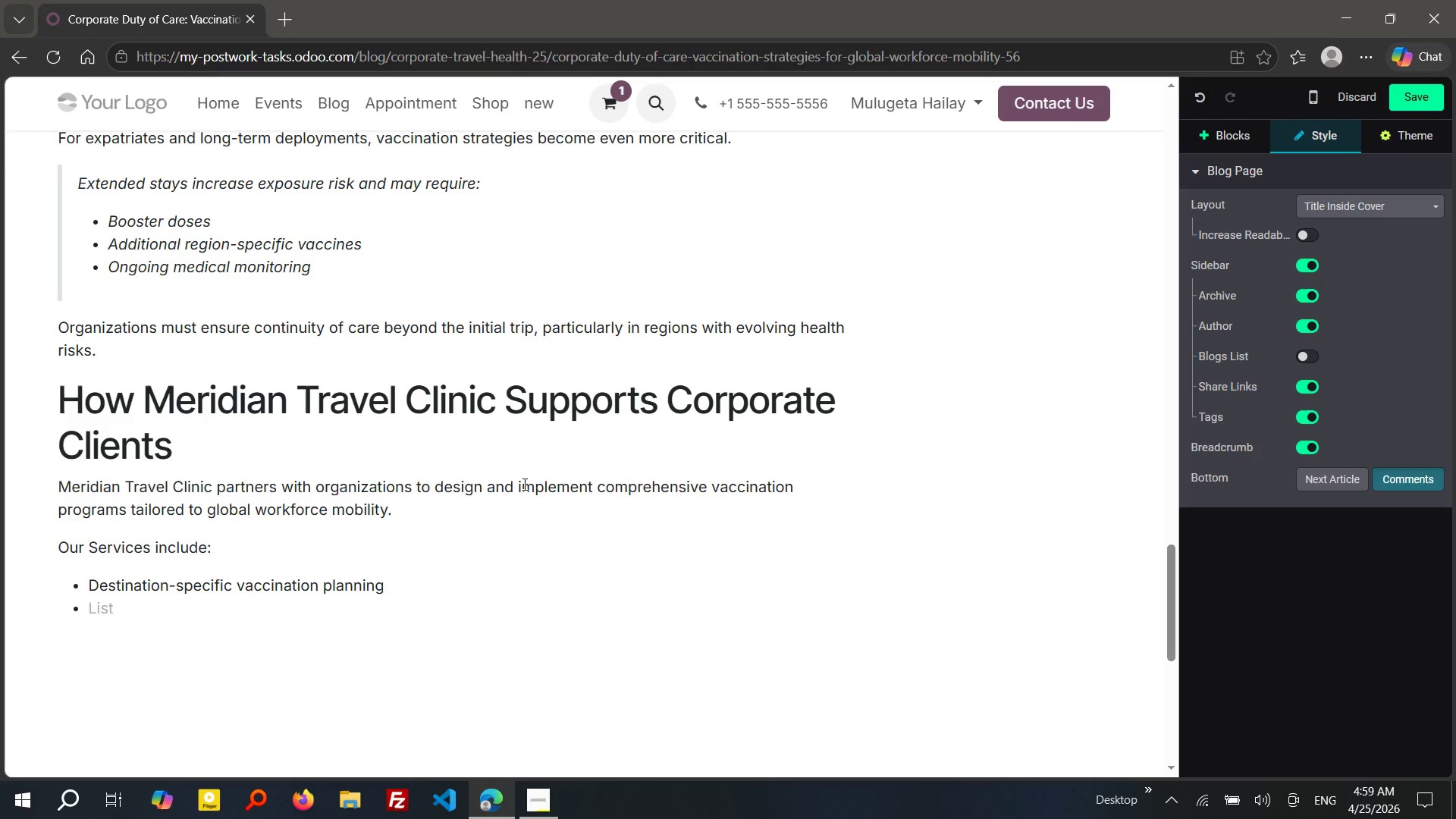 
type(Digital vaccinaton record management)
 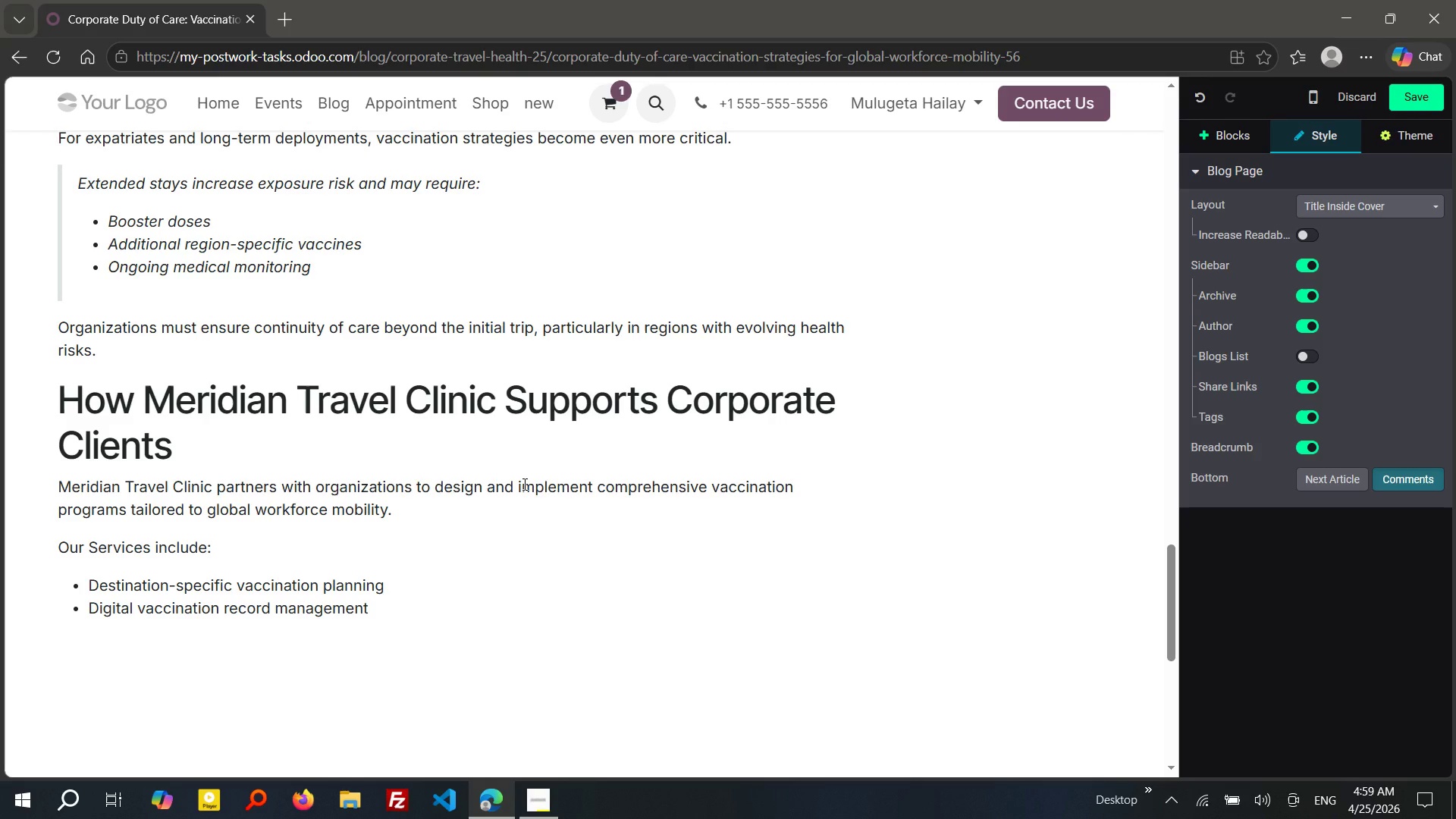 
key(Enter)
 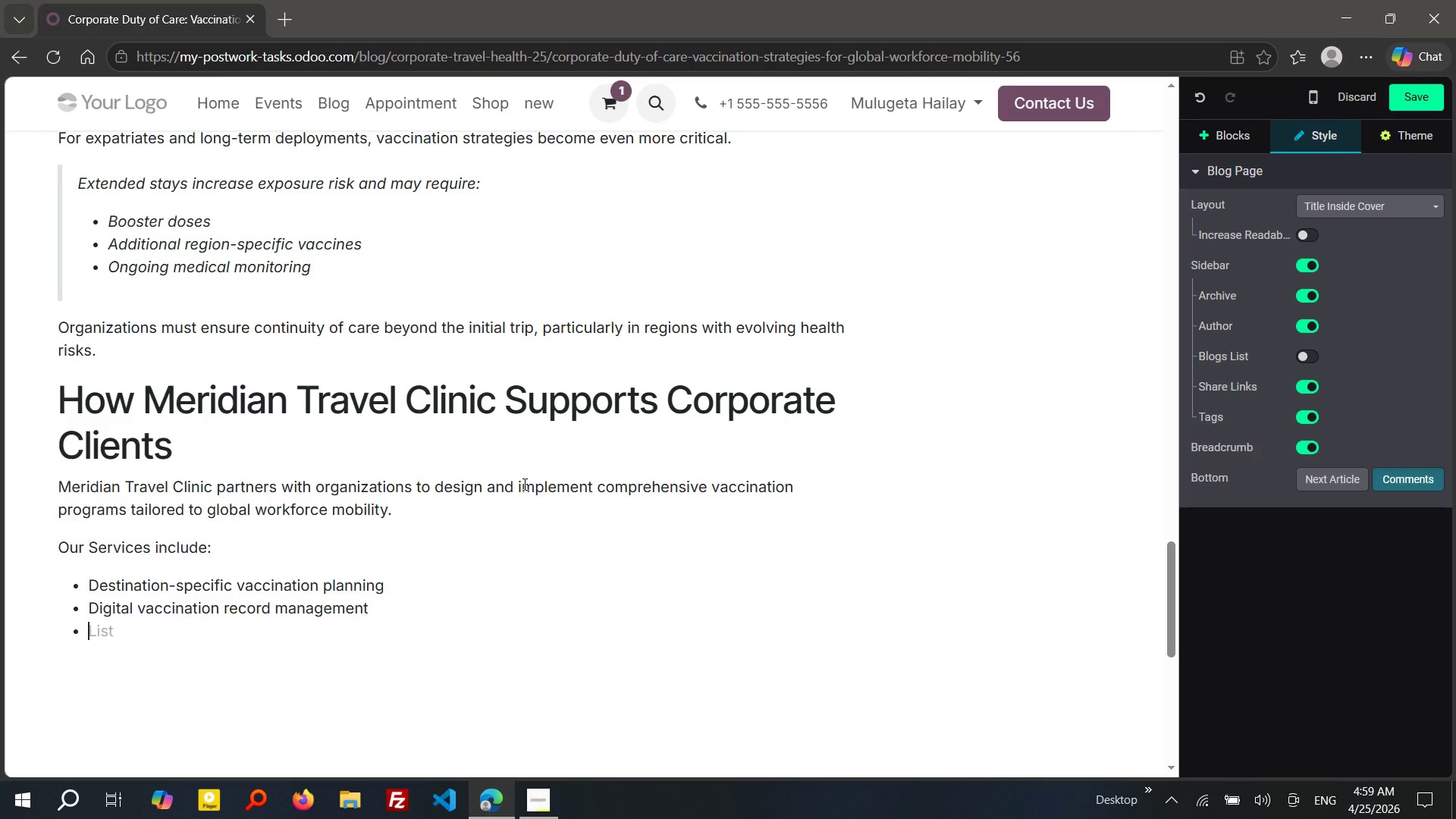 
type(Compliance tracking and reporting)
 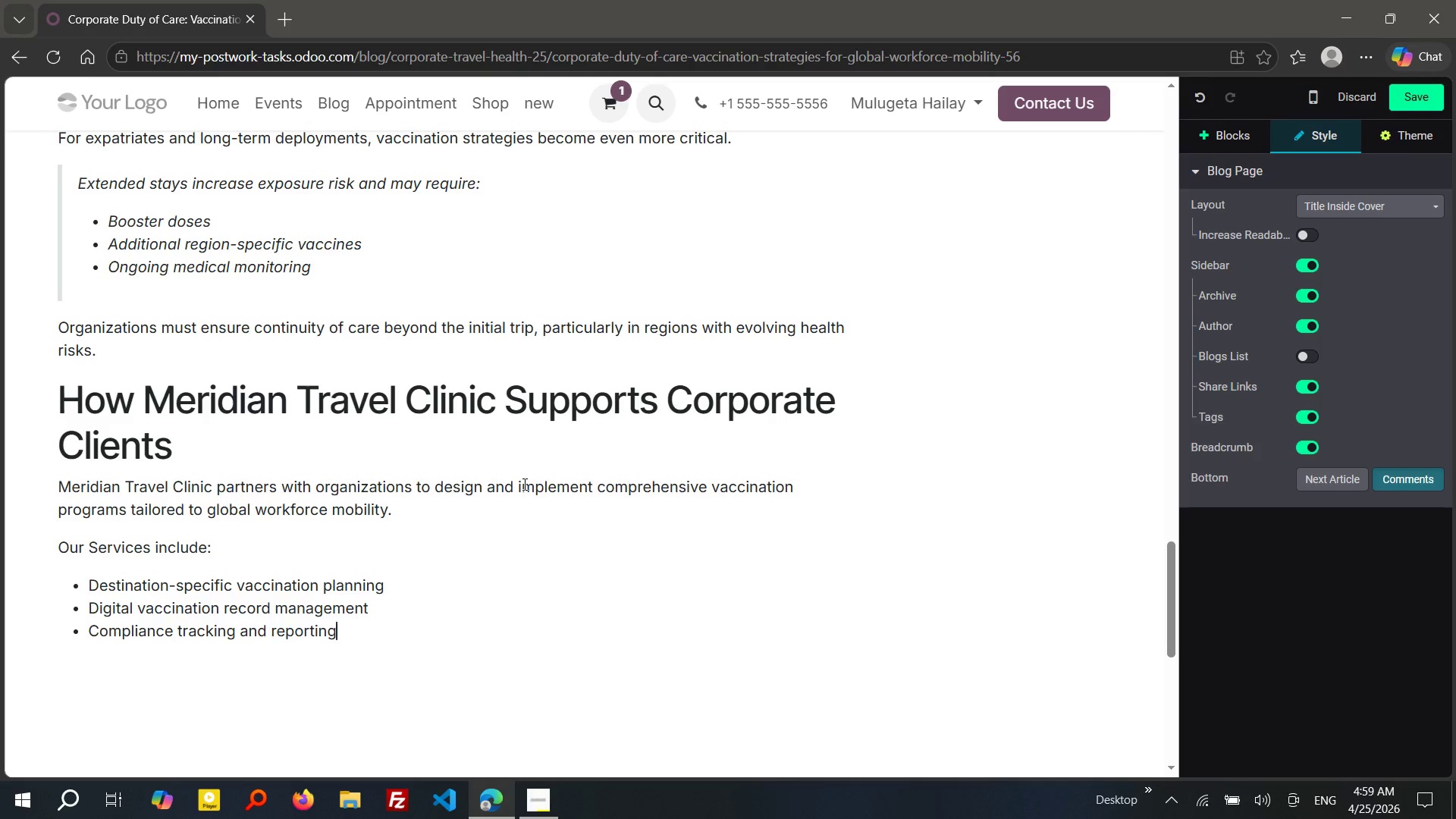 
key(Enter)
 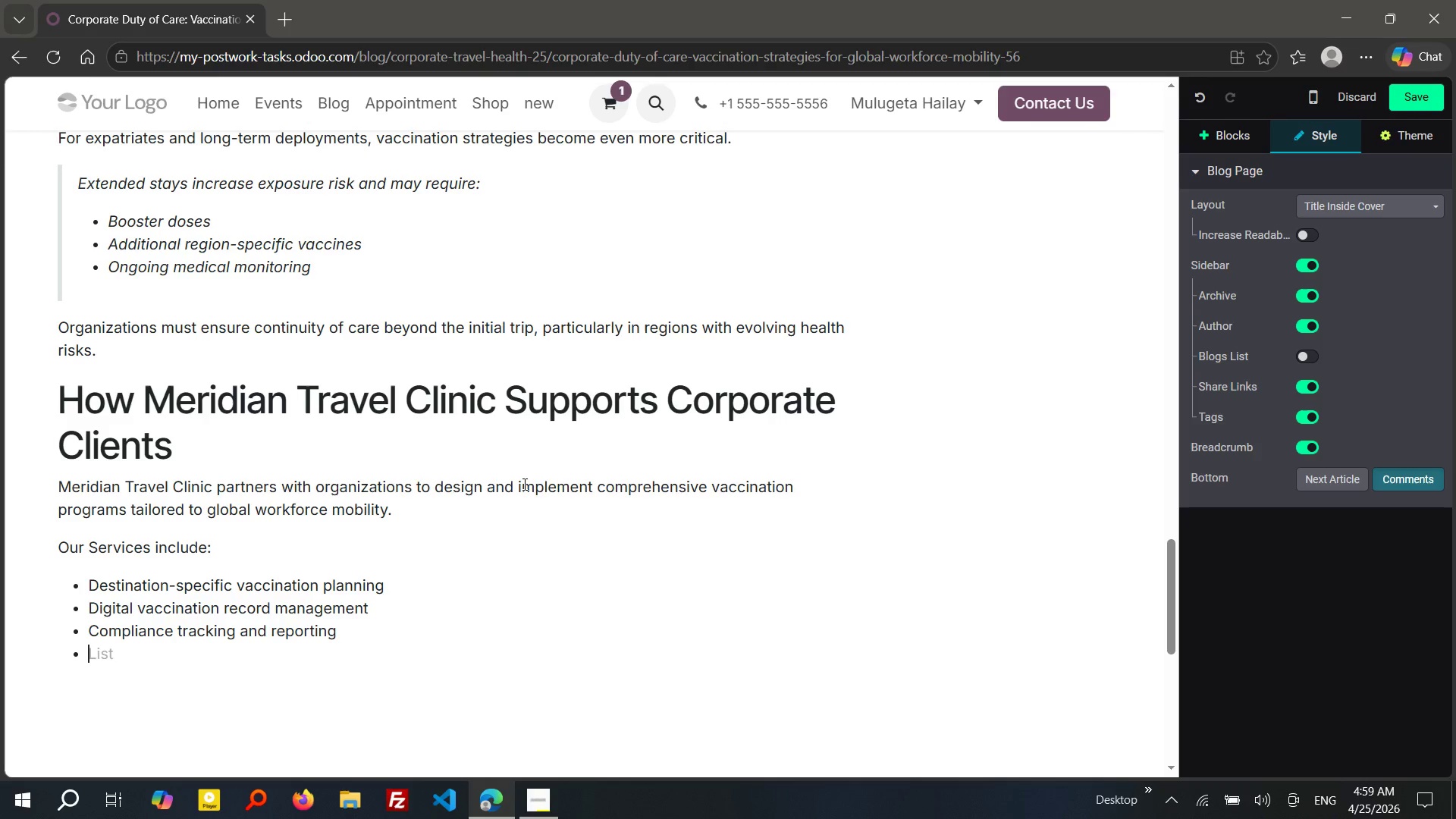 
type(On-site corporate vaccination clinics)
 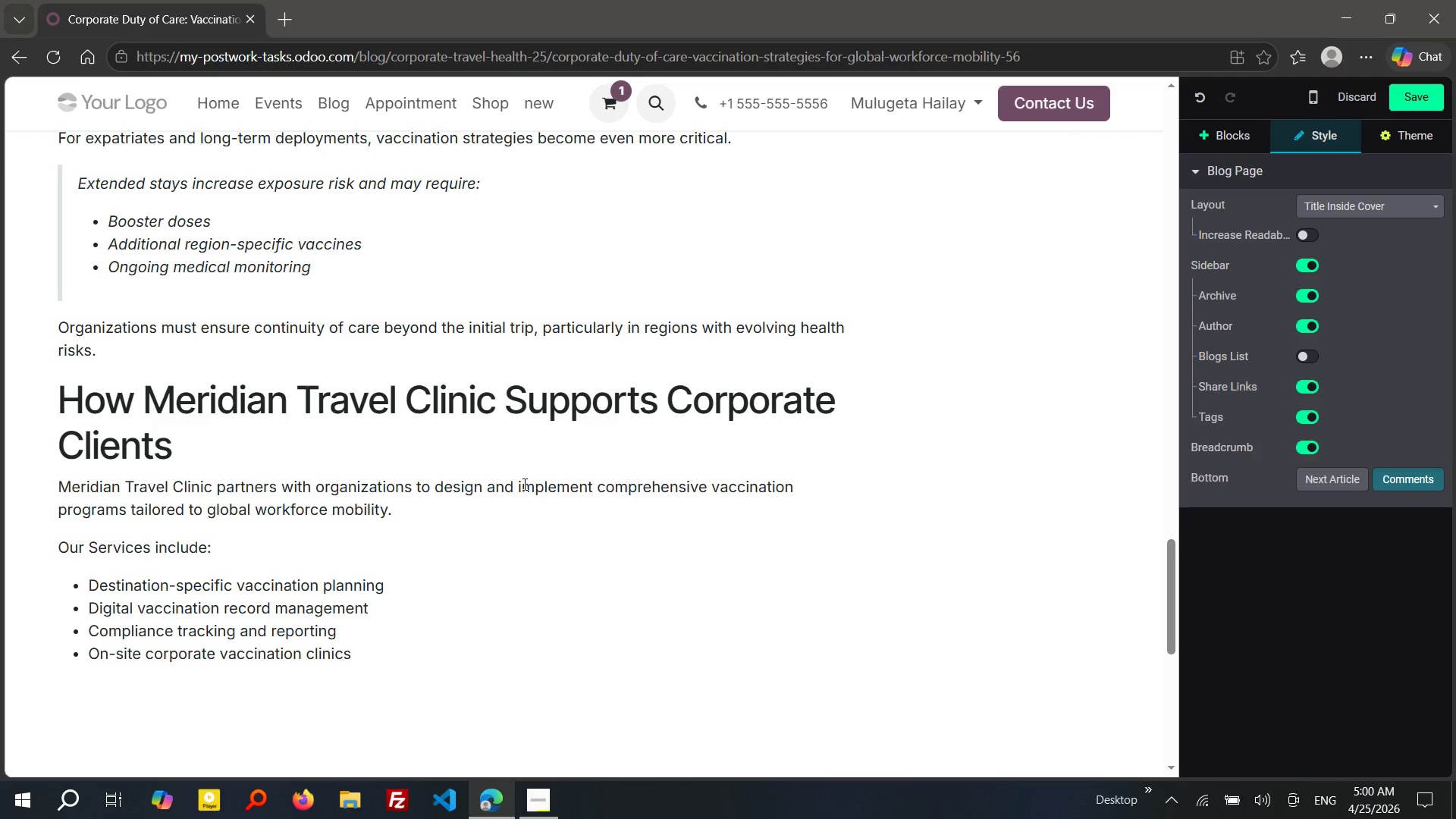 
key(Enter)
 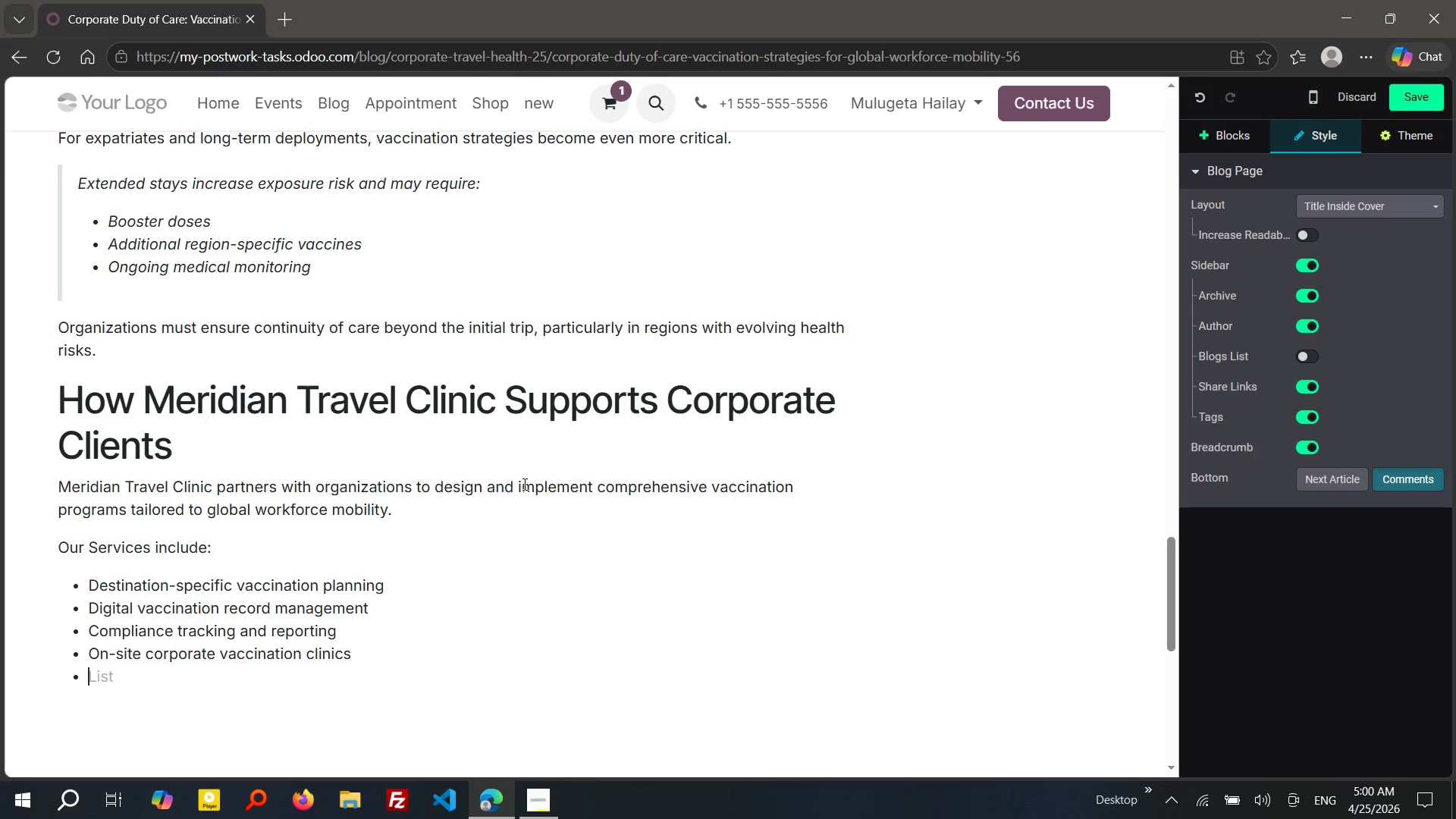 
type(Ongin)
key(Backspace)
key(Backspace)
type(oing support for expatriate)
 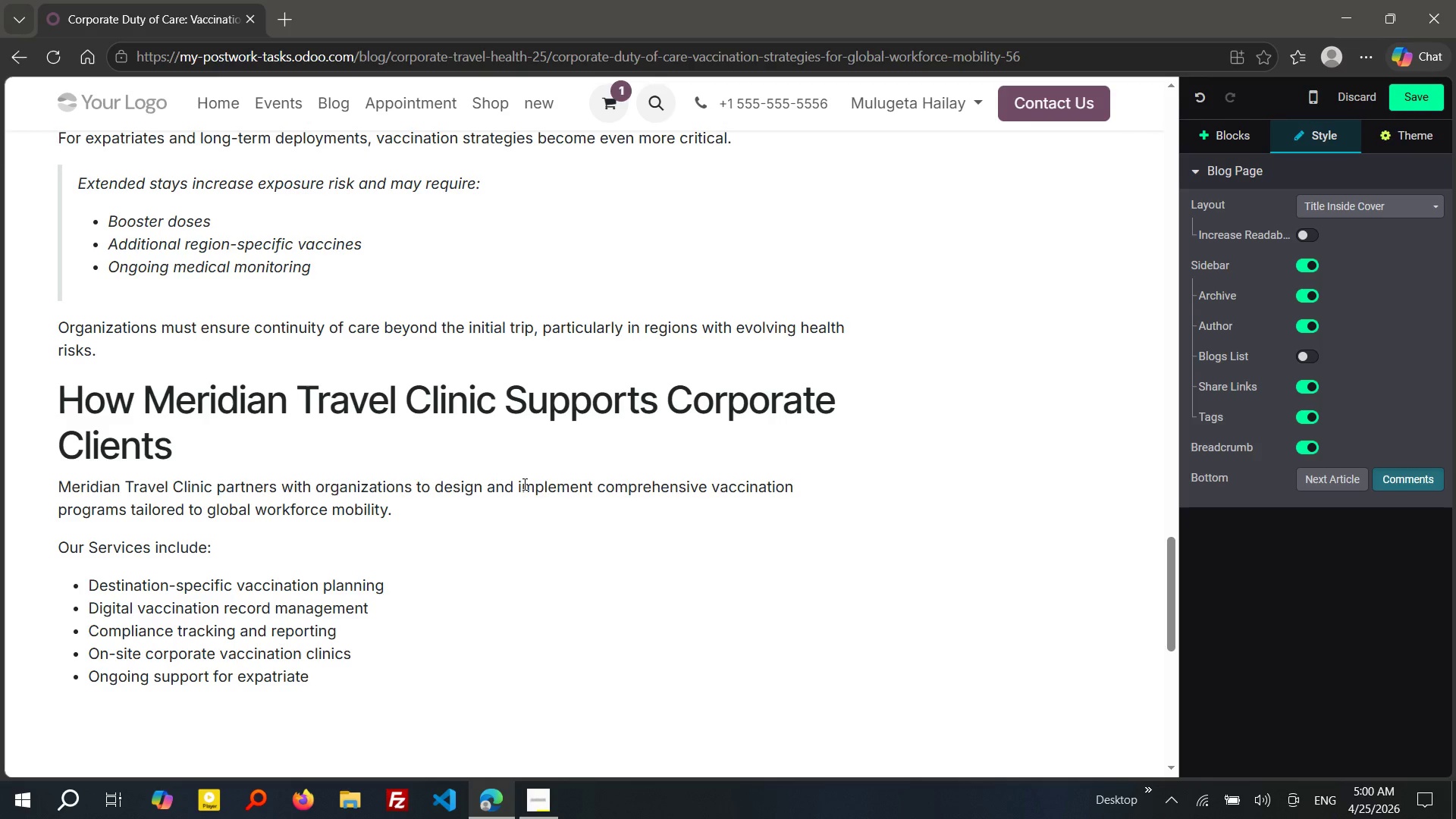 
type( employes)
key(Backspace)
type(es)
 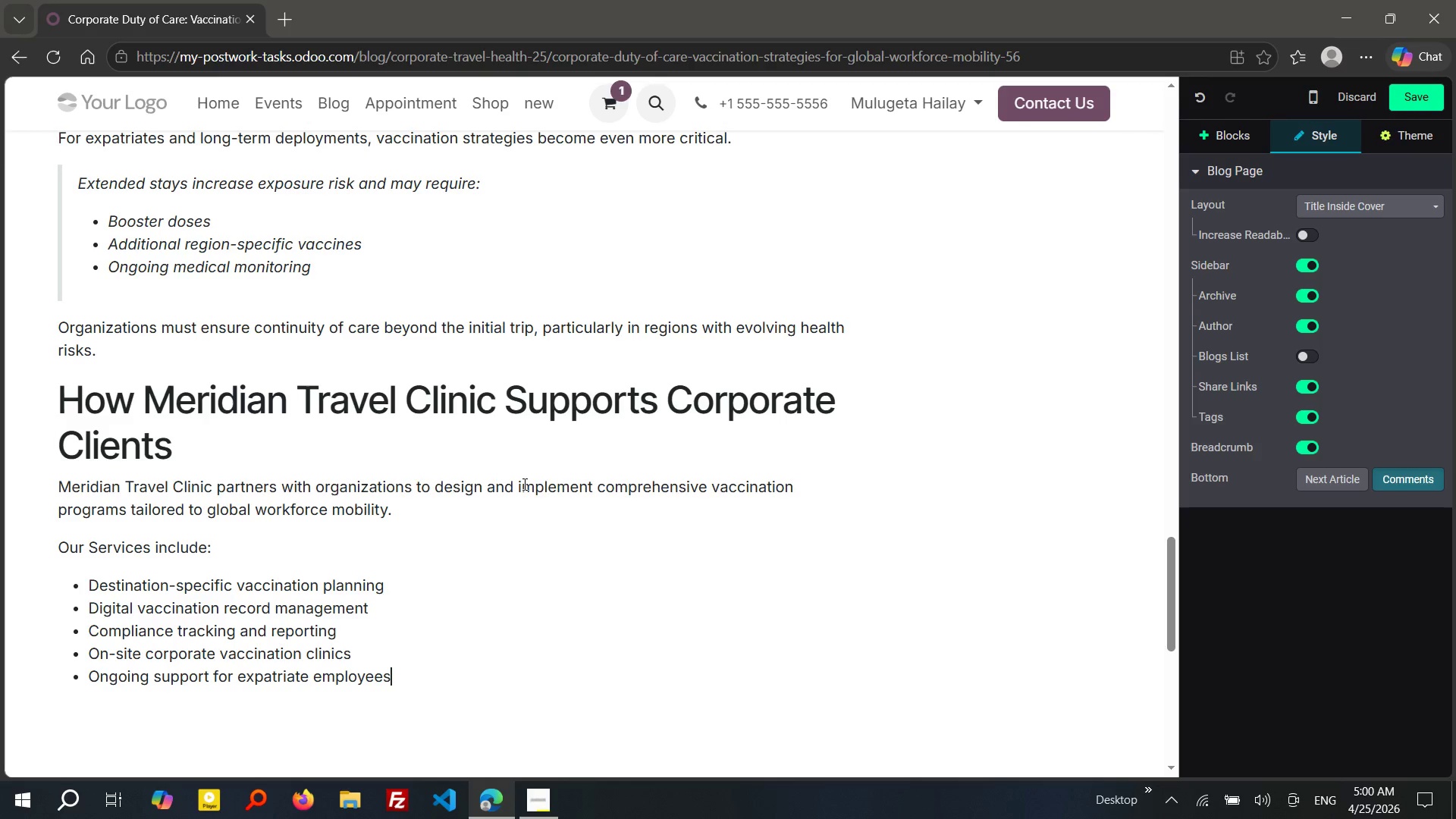 
wait(17.59)
 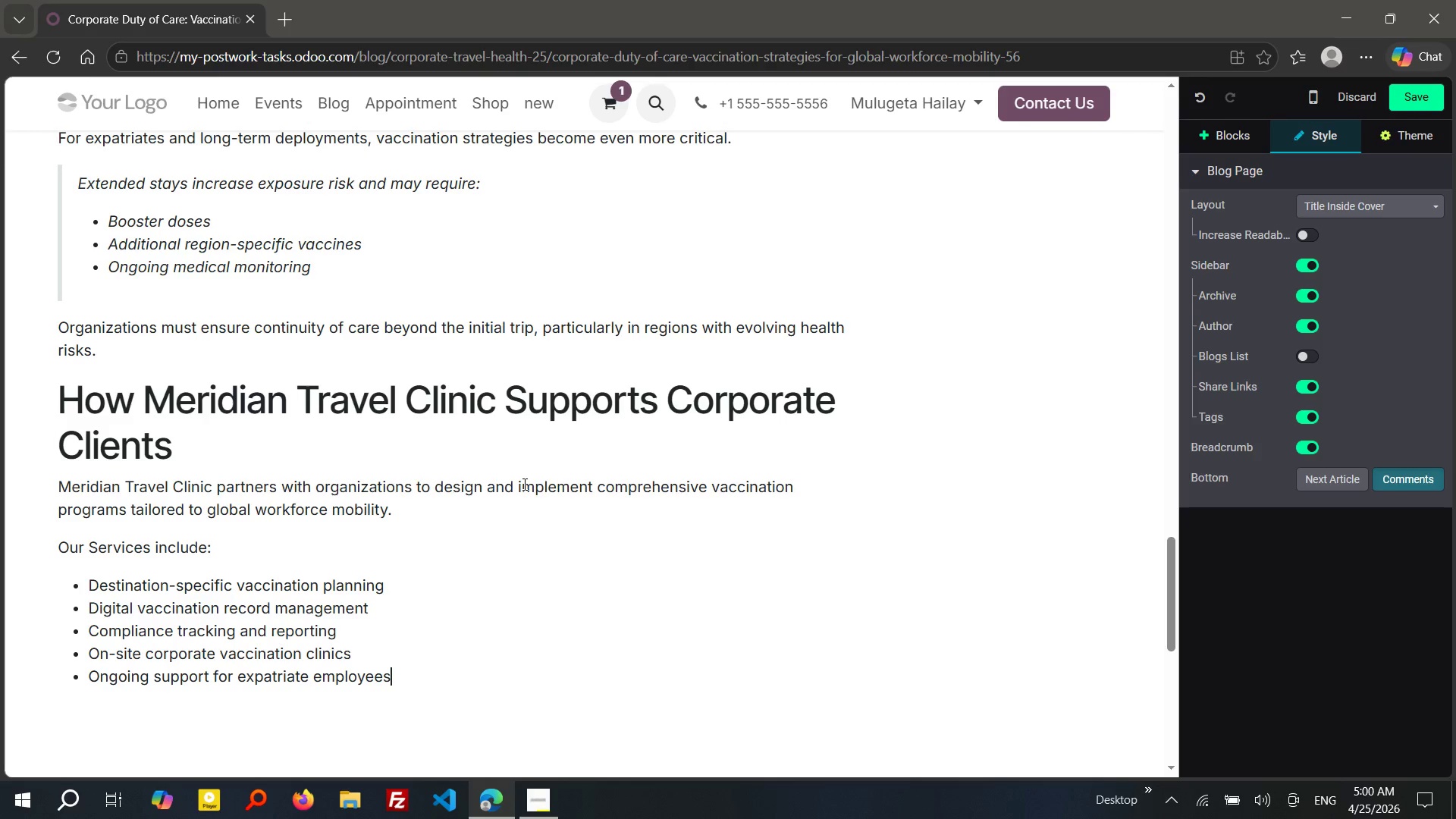 
key(Enter)
 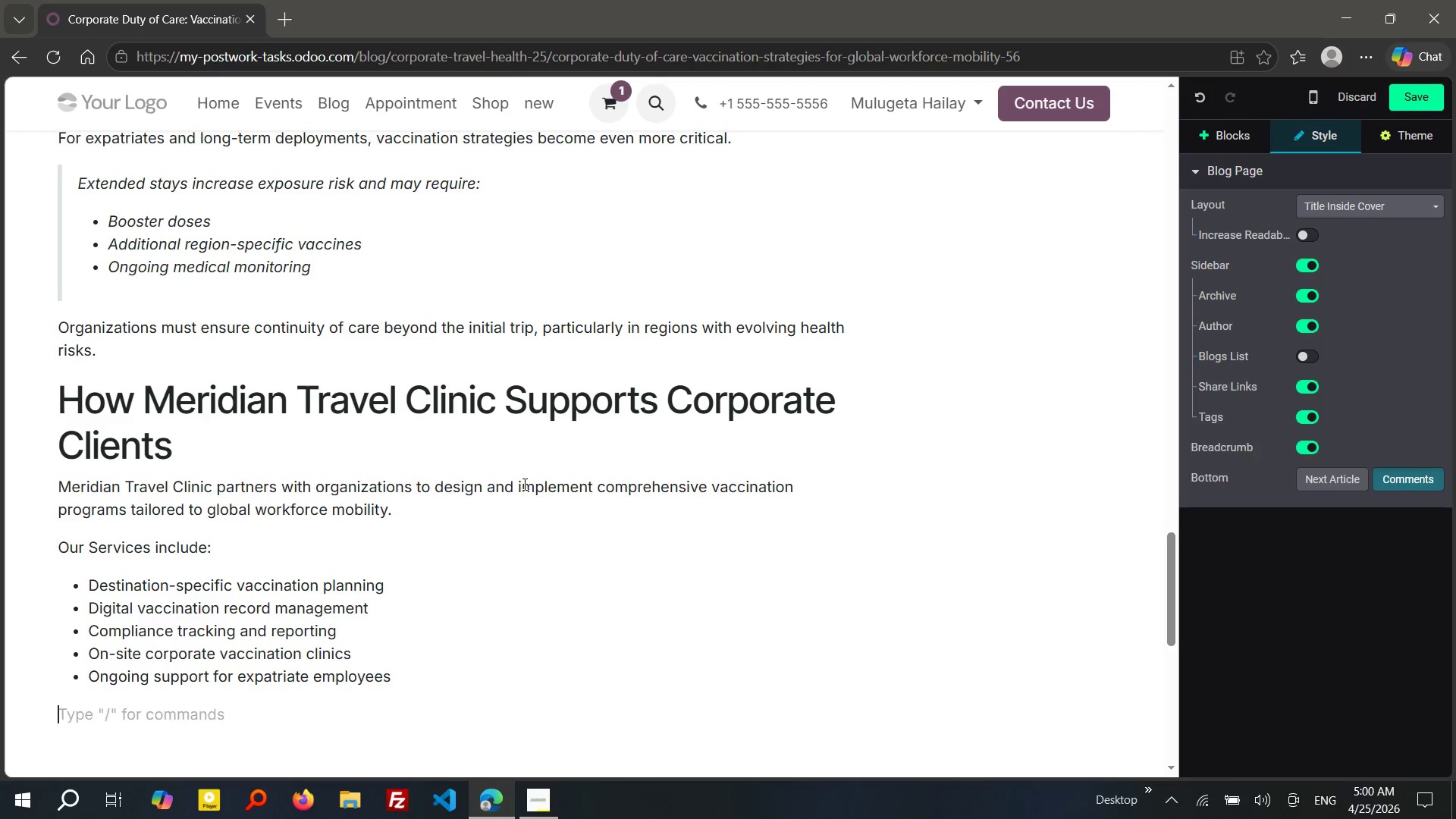 
key(Enter)
 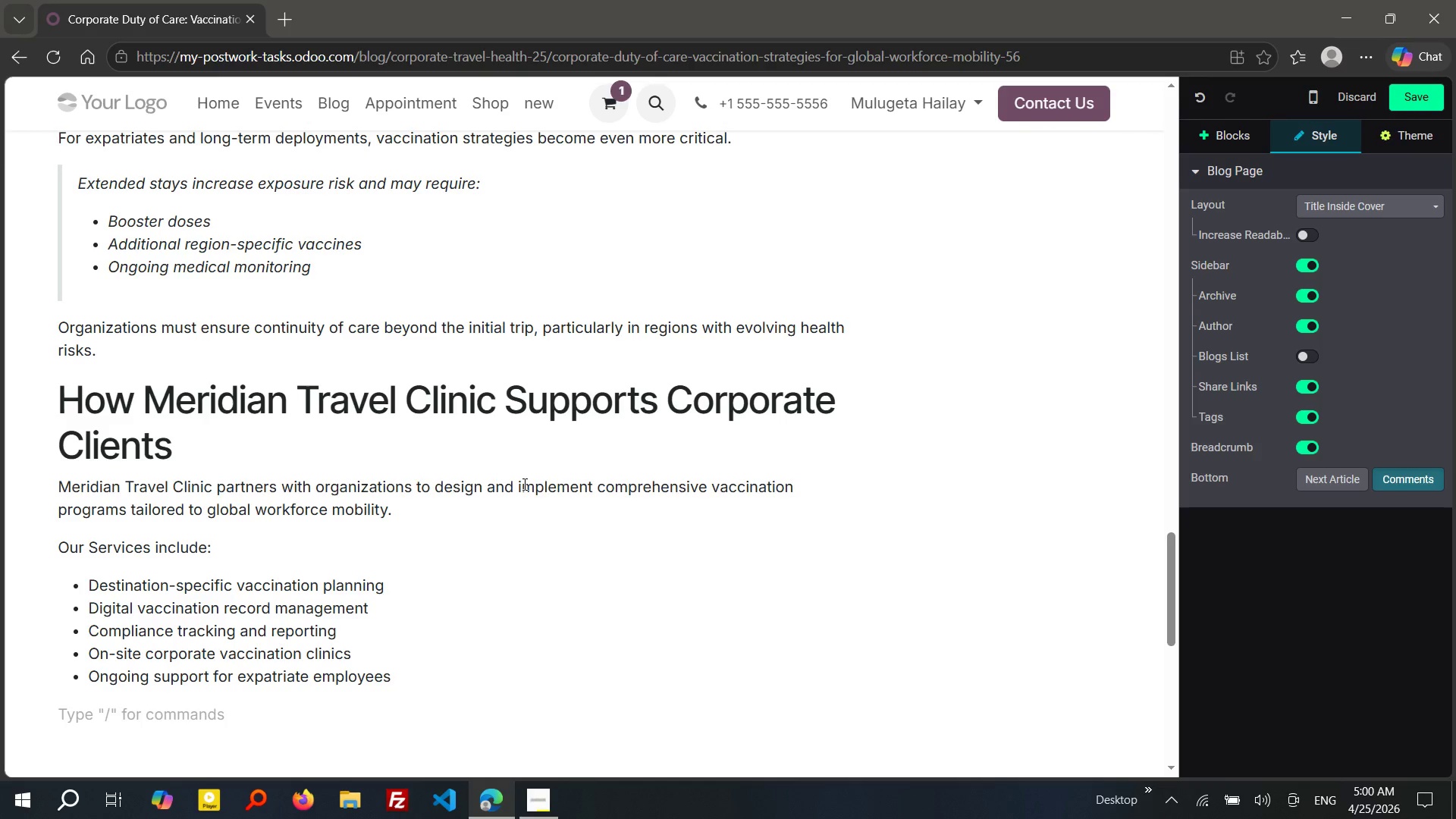 
type(We help businesses streamline travel health processes while ensuring the highest standar)
key(Backspace)
type(rds of employee protection.)
 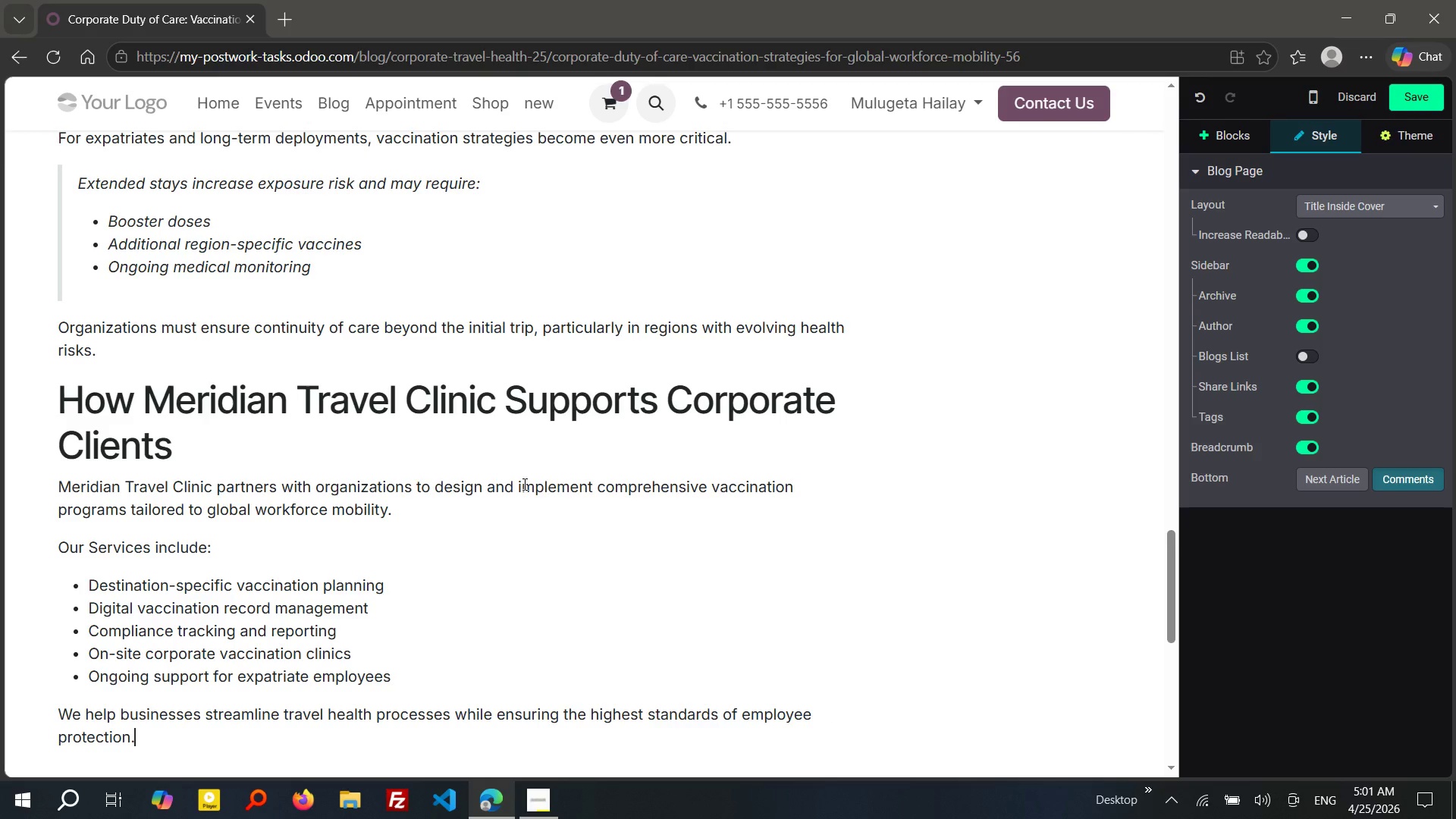 
key(Enter)
 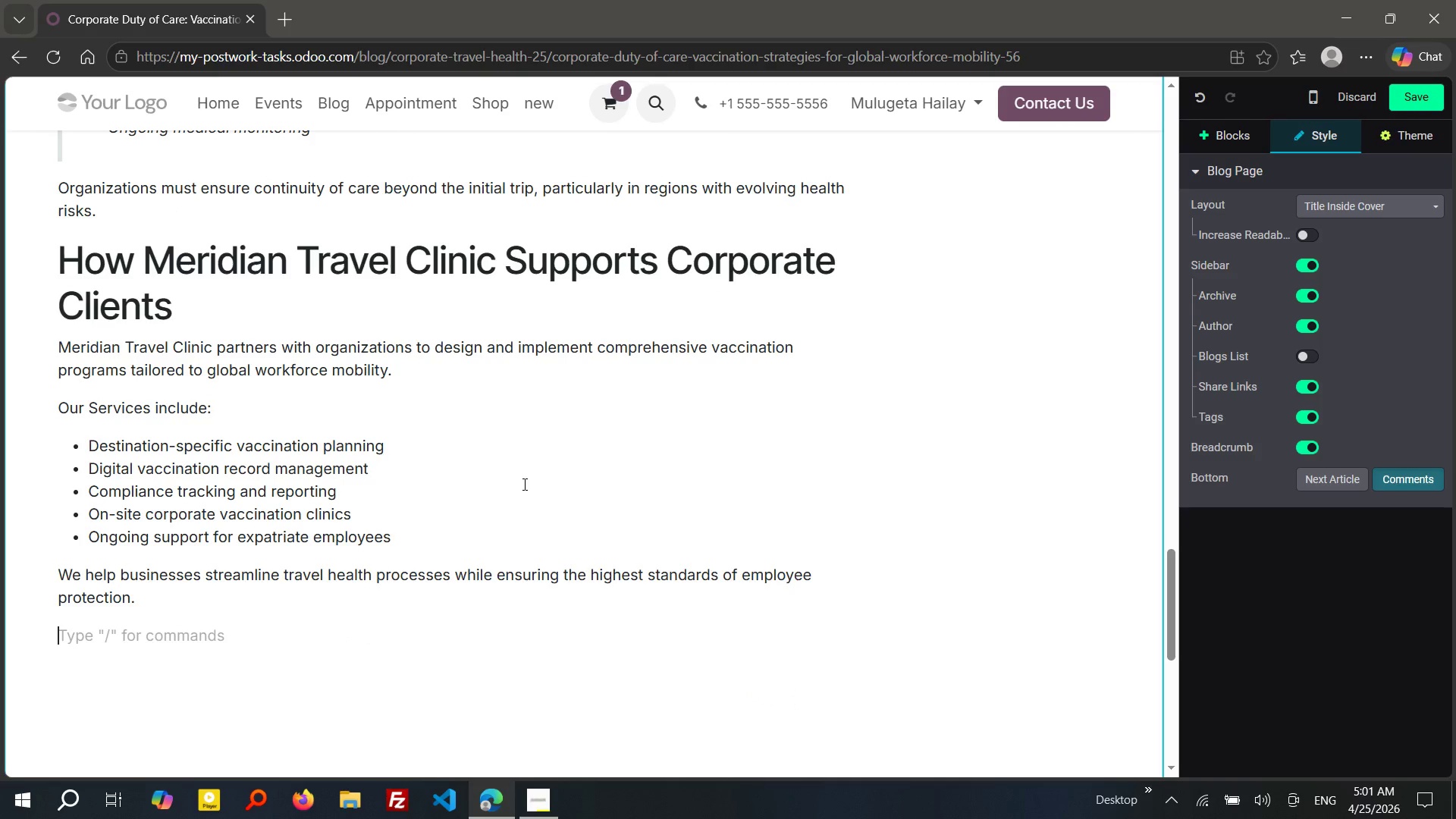 
wait(8.09)
 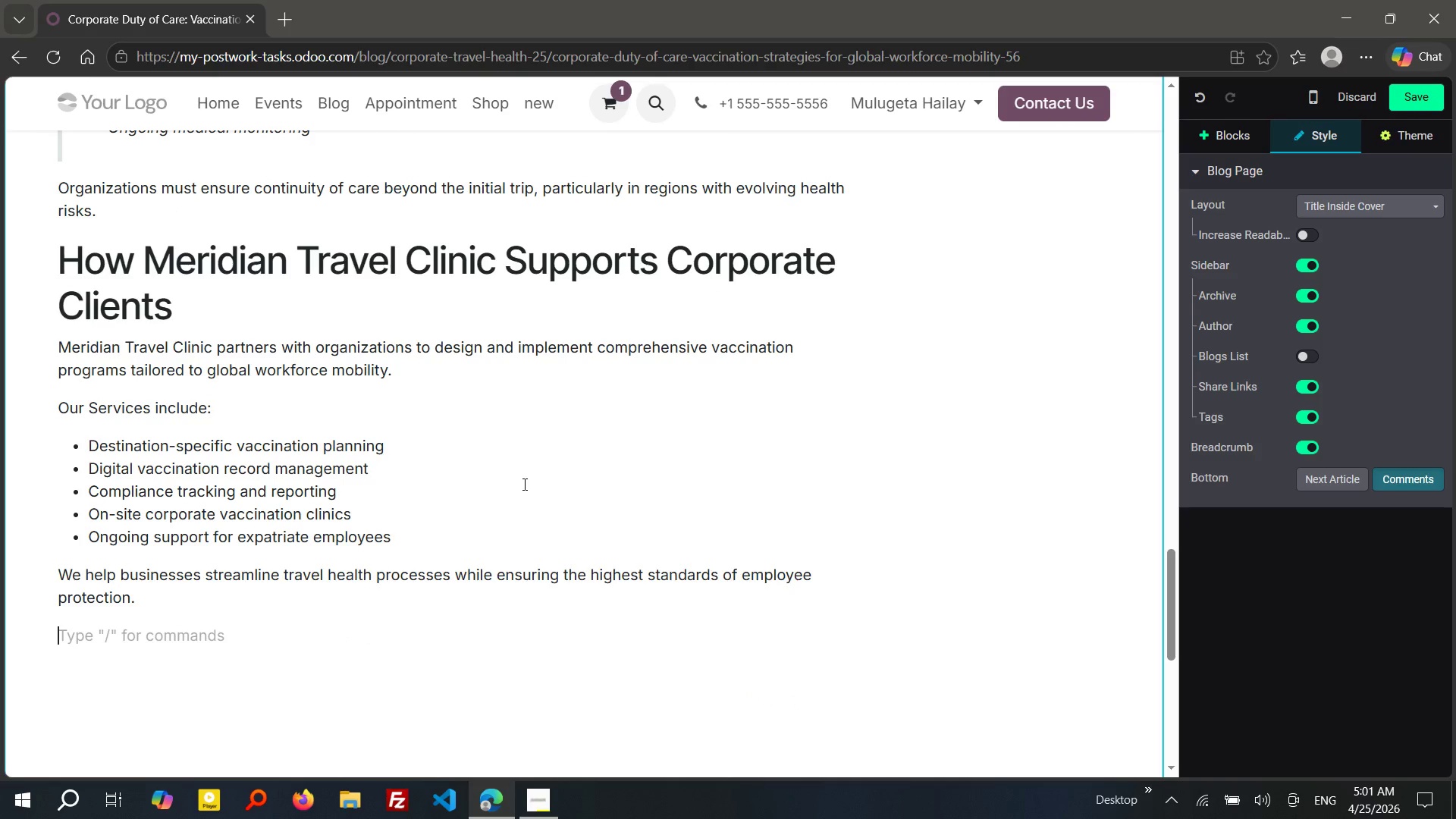 
left_click([61, 528])
 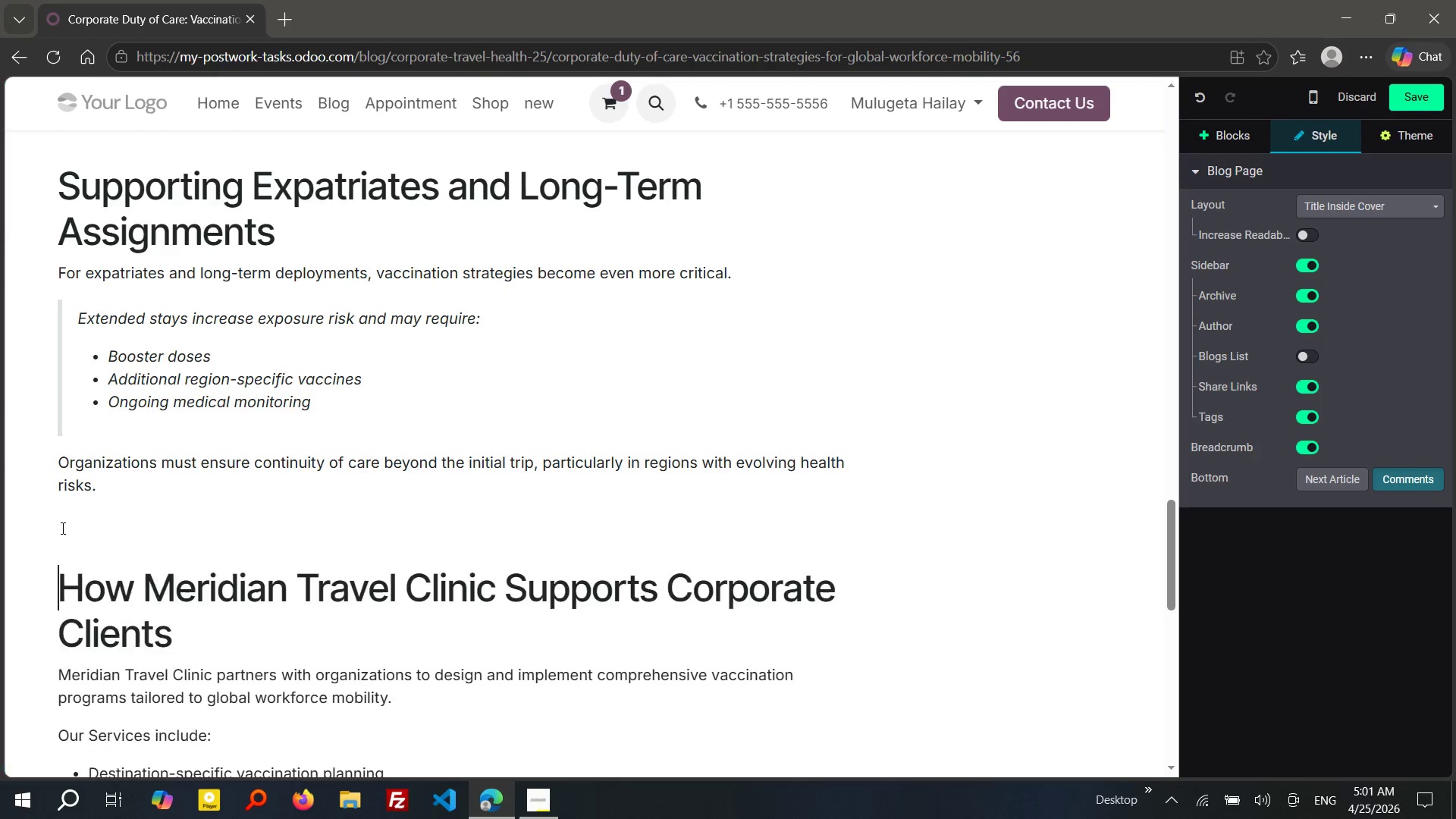 
key(Enter)
 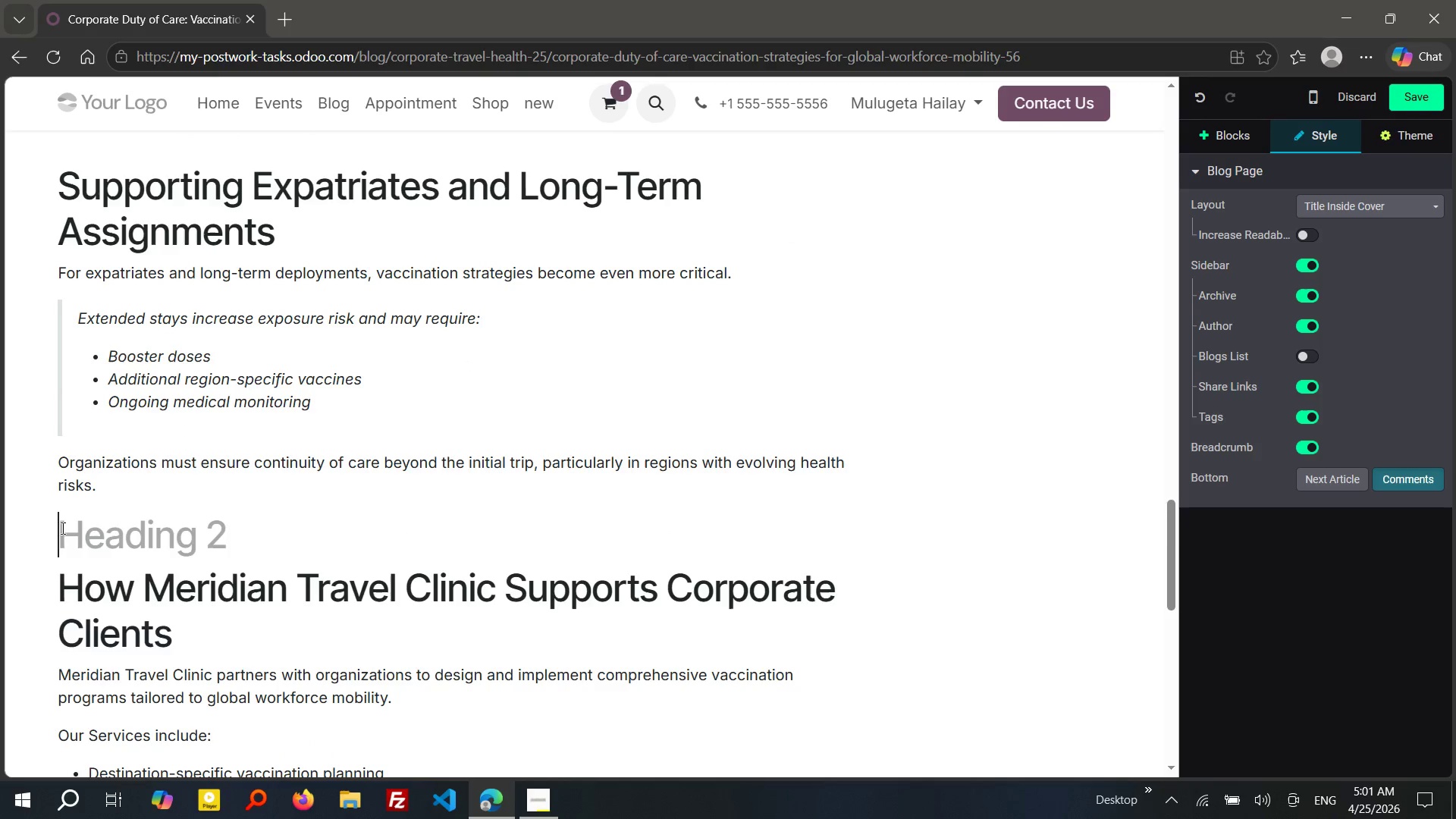 
key(ArrowUp)
 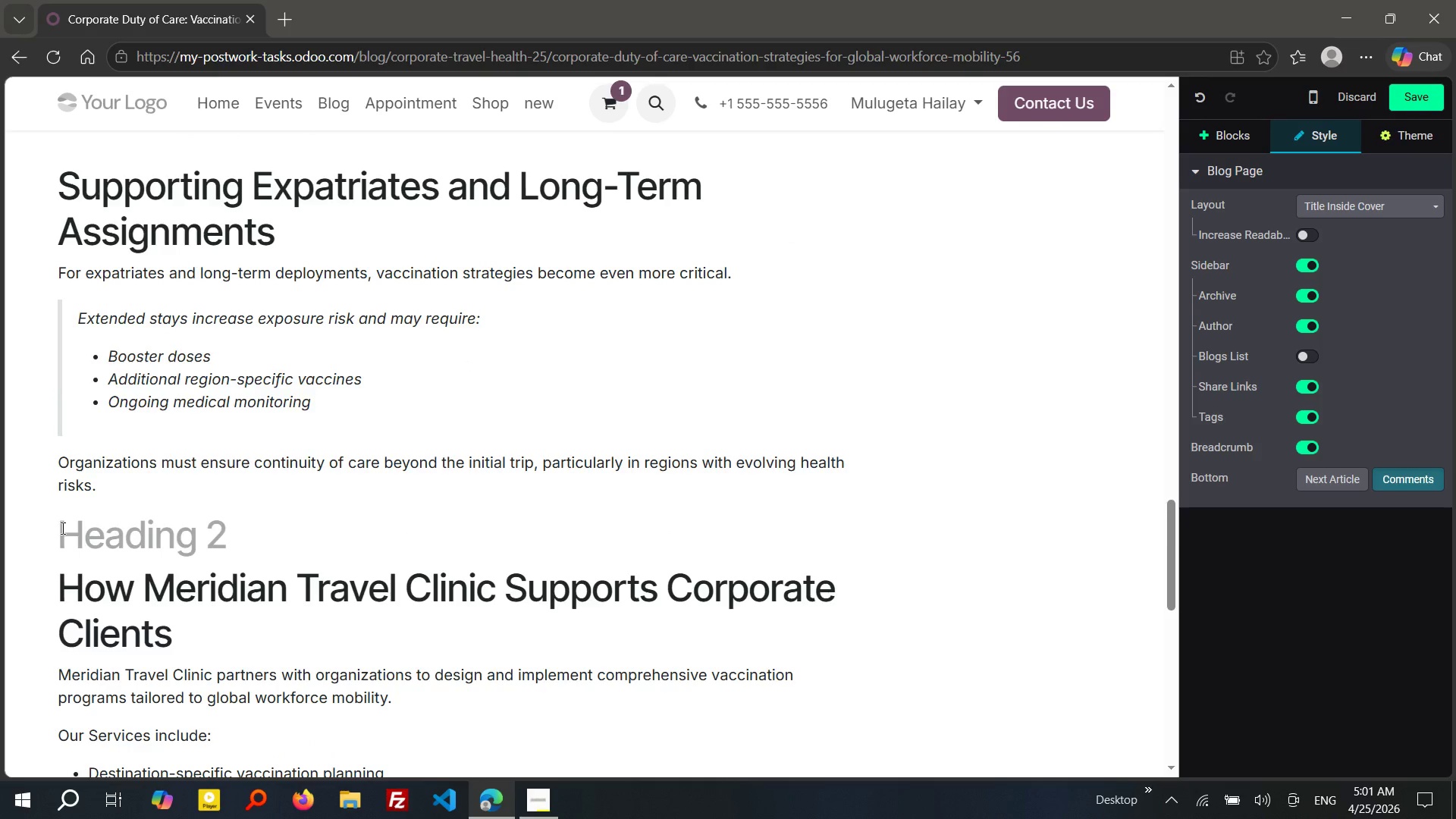 
type(/bl)
 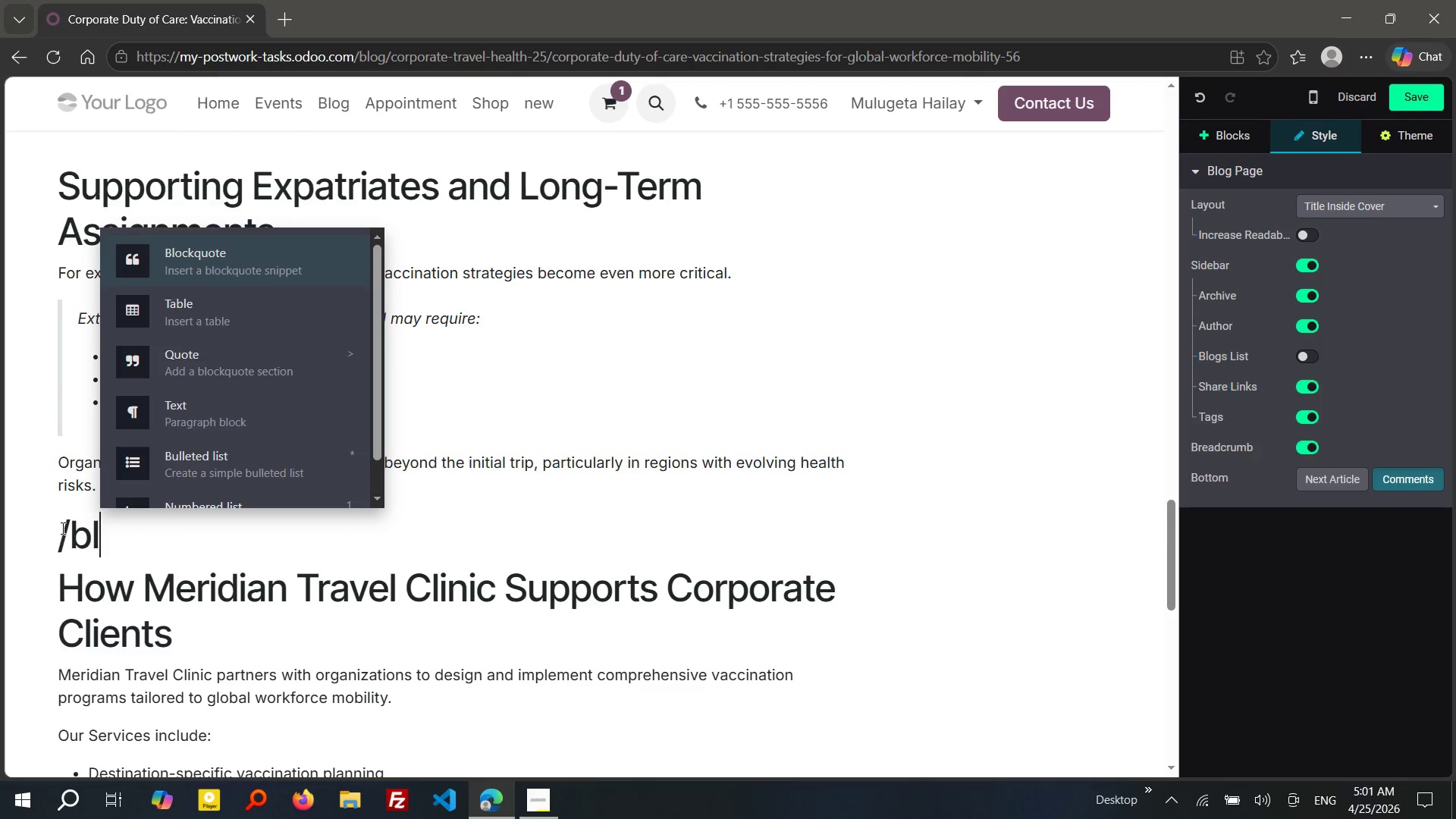 
key(Enter)
 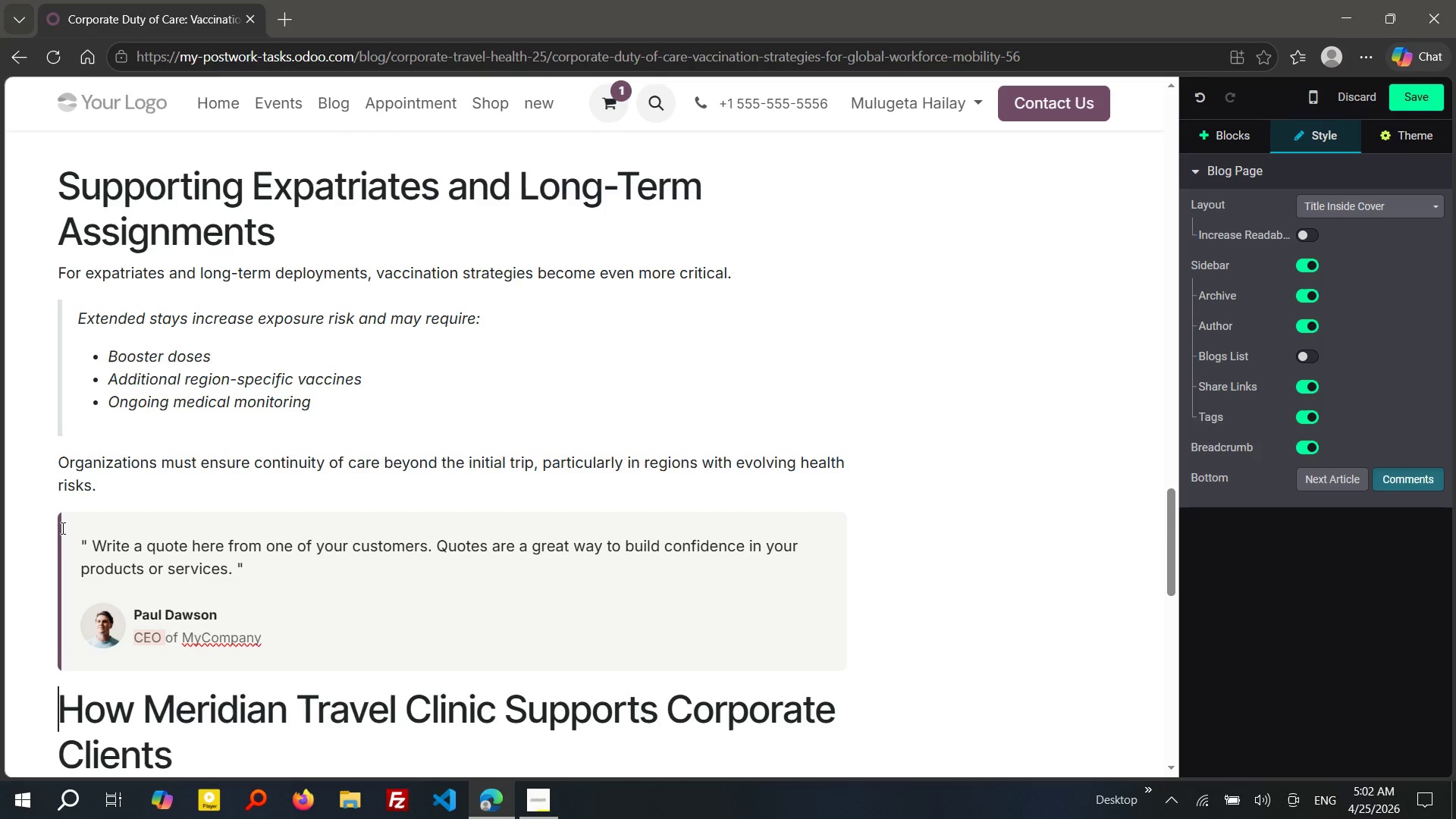 
wait(17.95)
 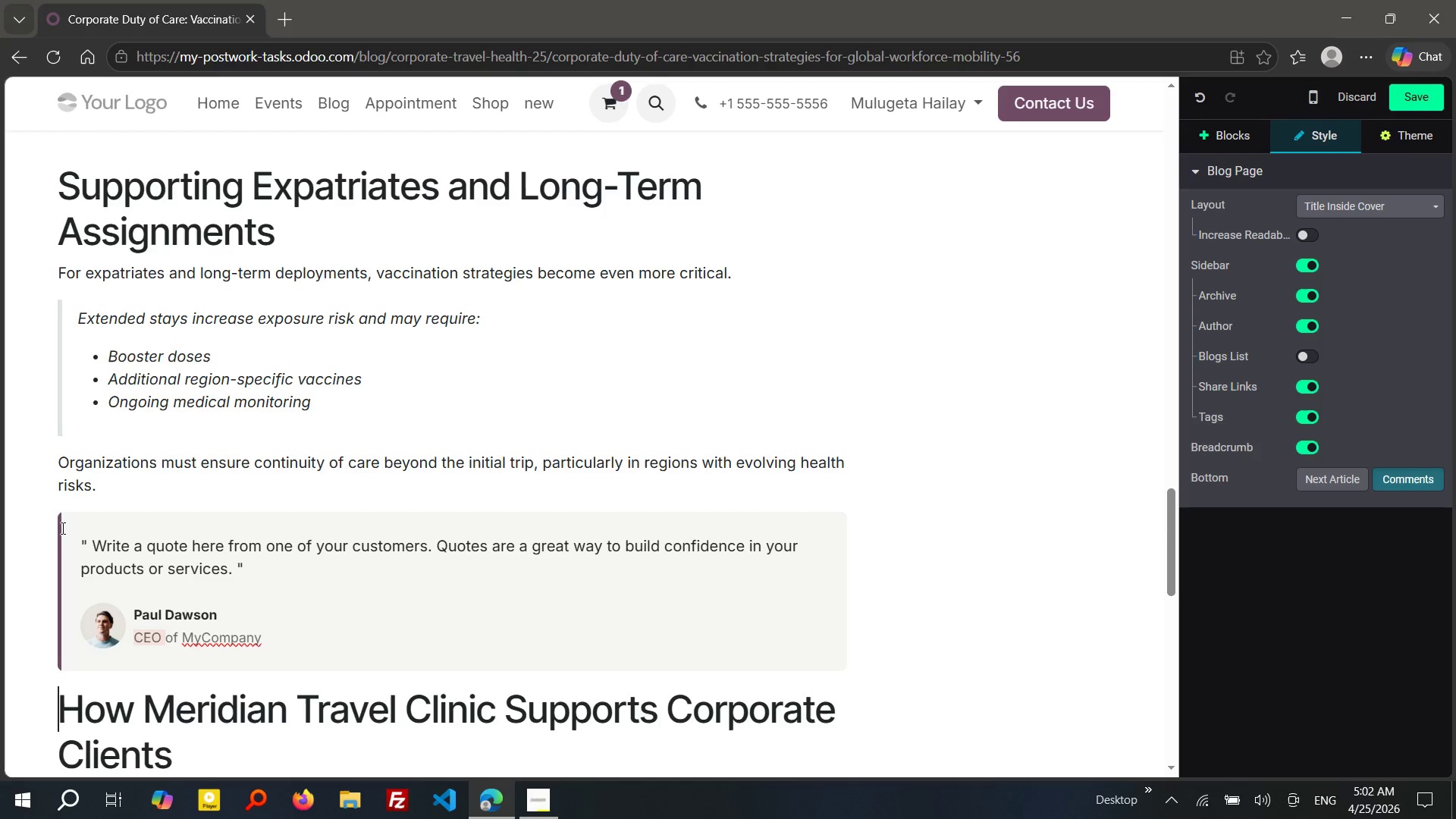 
left_click_drag(start_coordinate=[140, 617], to_coordinate=[48, 291])
 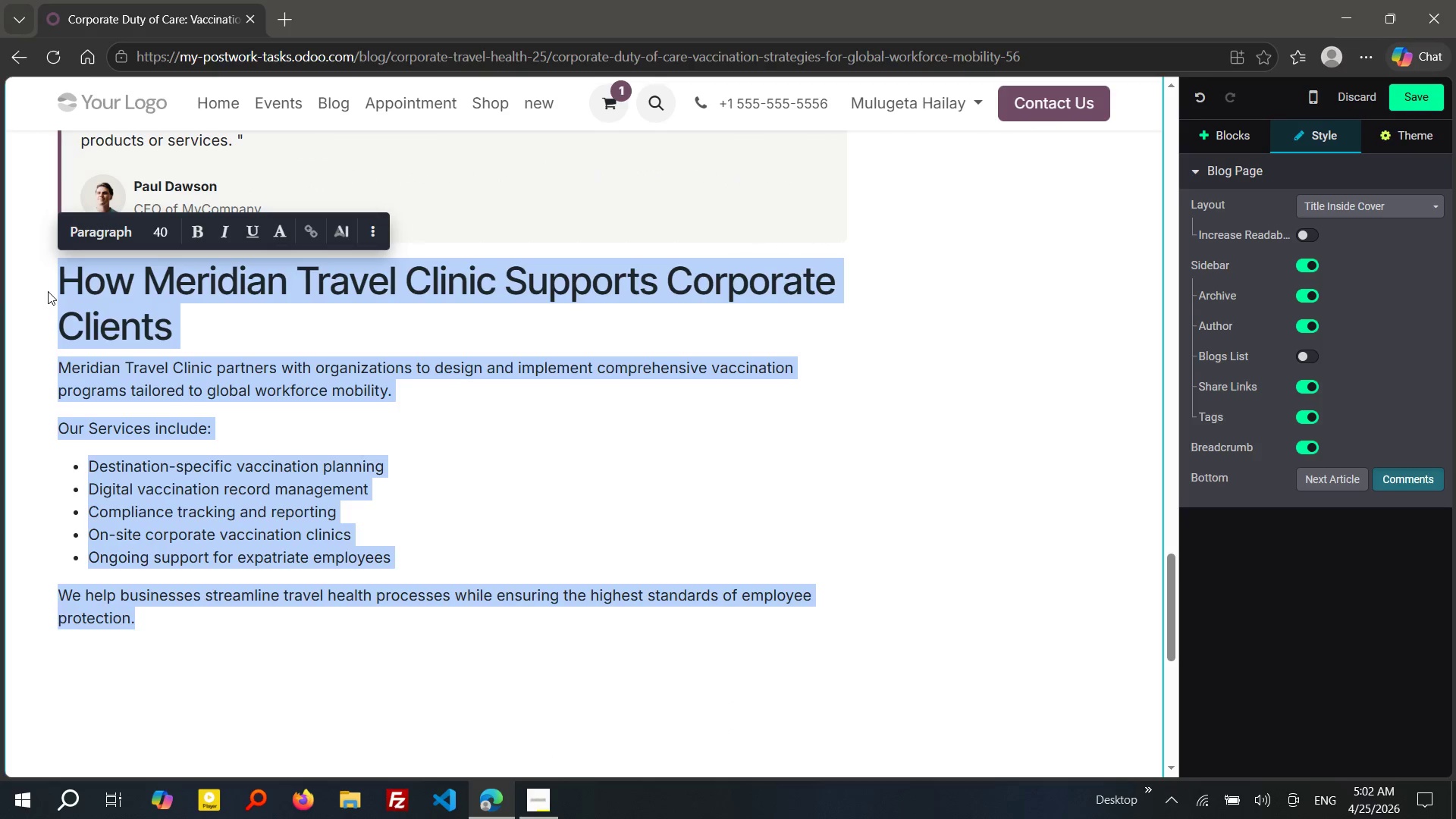 
key(Control+X)
 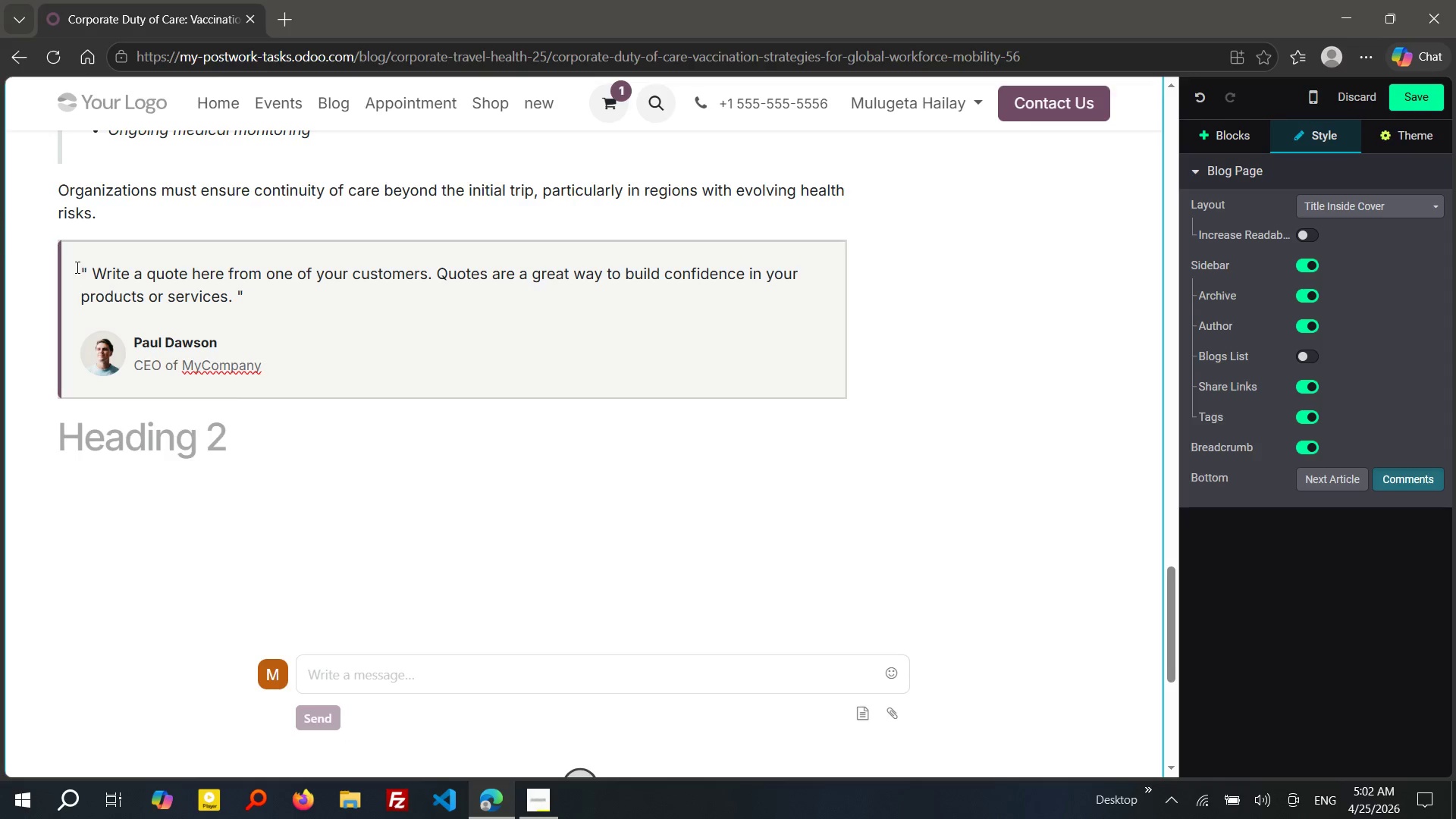 
left_click_drag(start_coordinate=[76, 267], to_coordinate=[273, 378])
 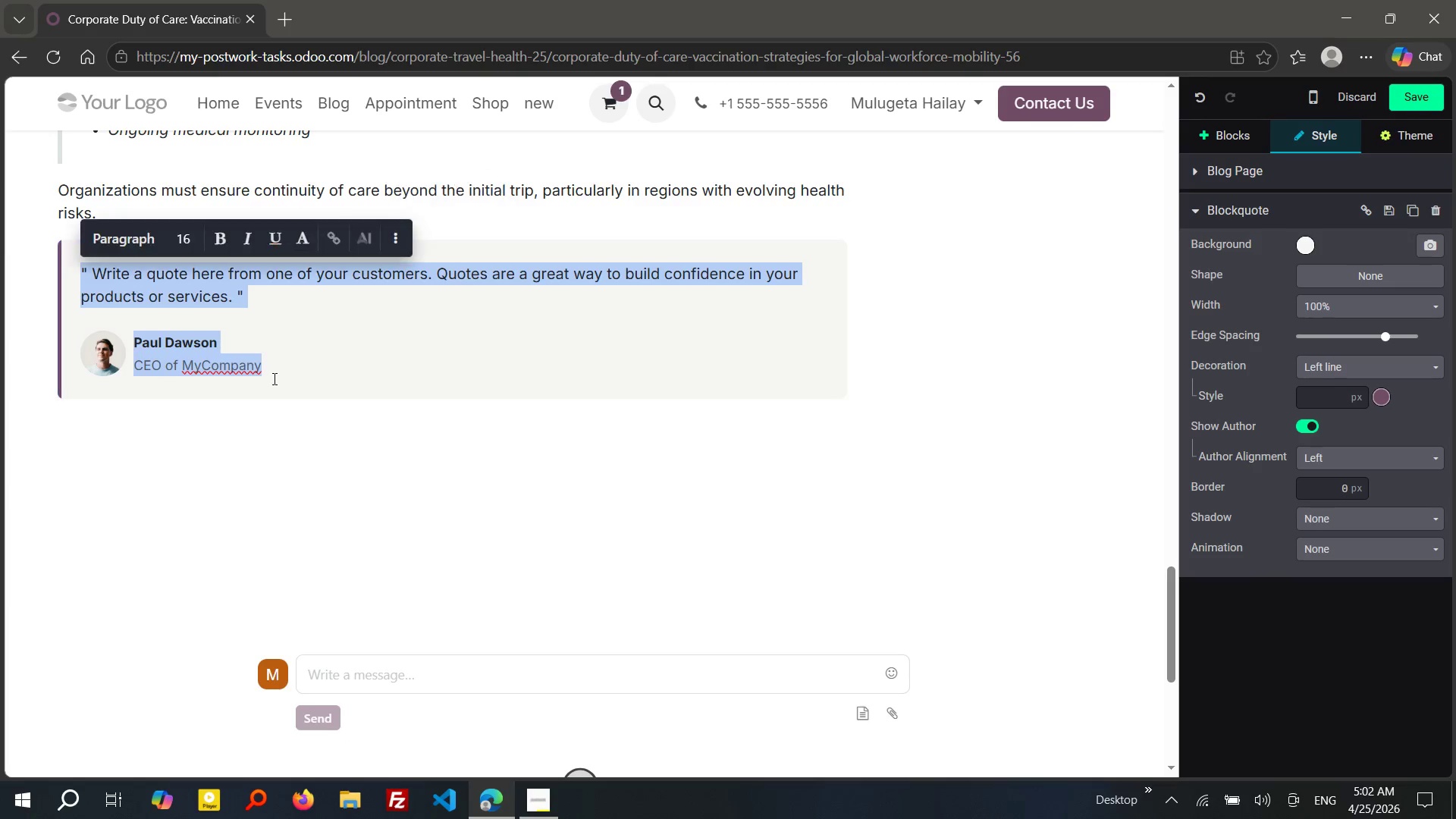 
key(Control+V)
 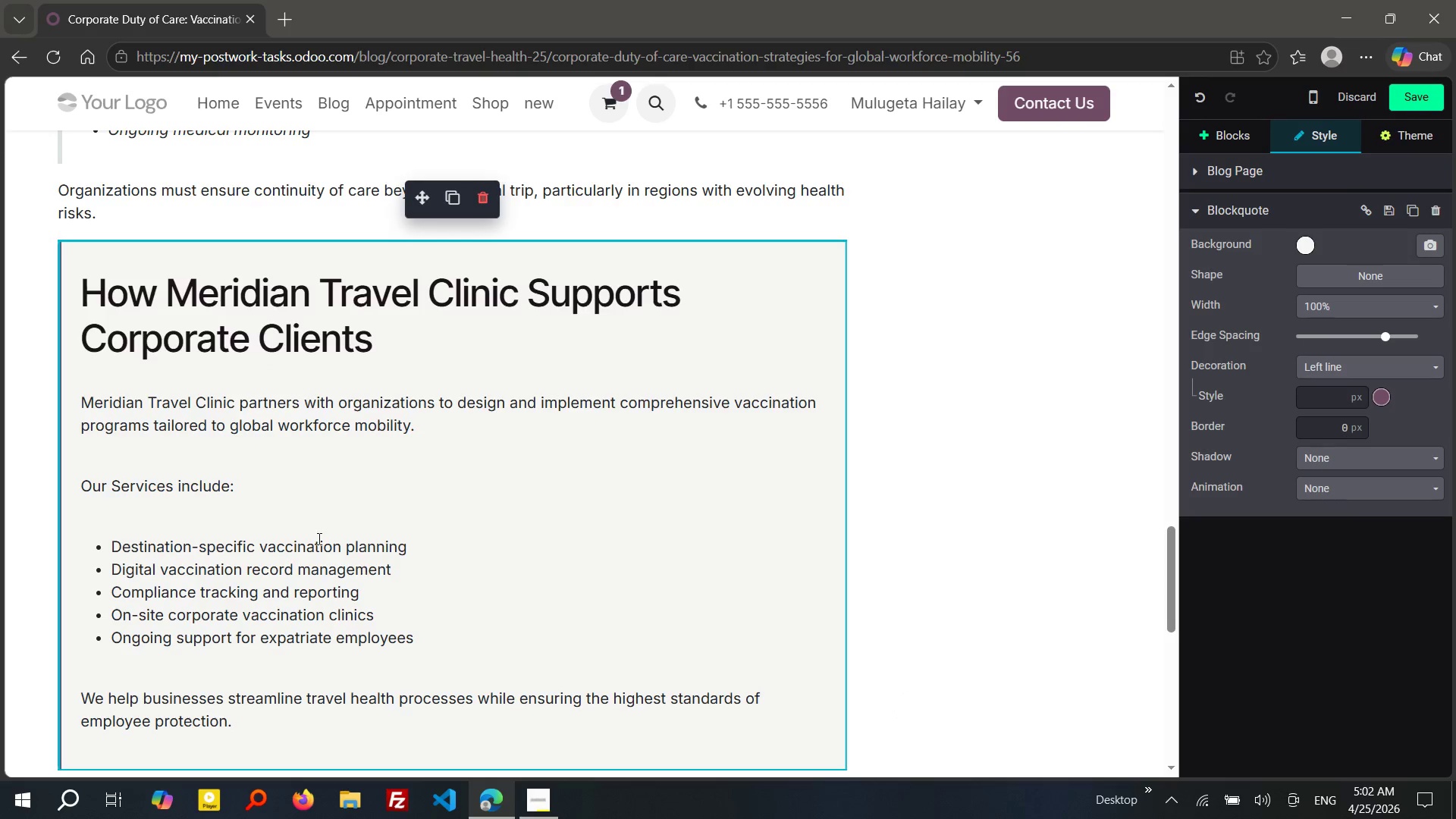 
left_click([149, 453])
 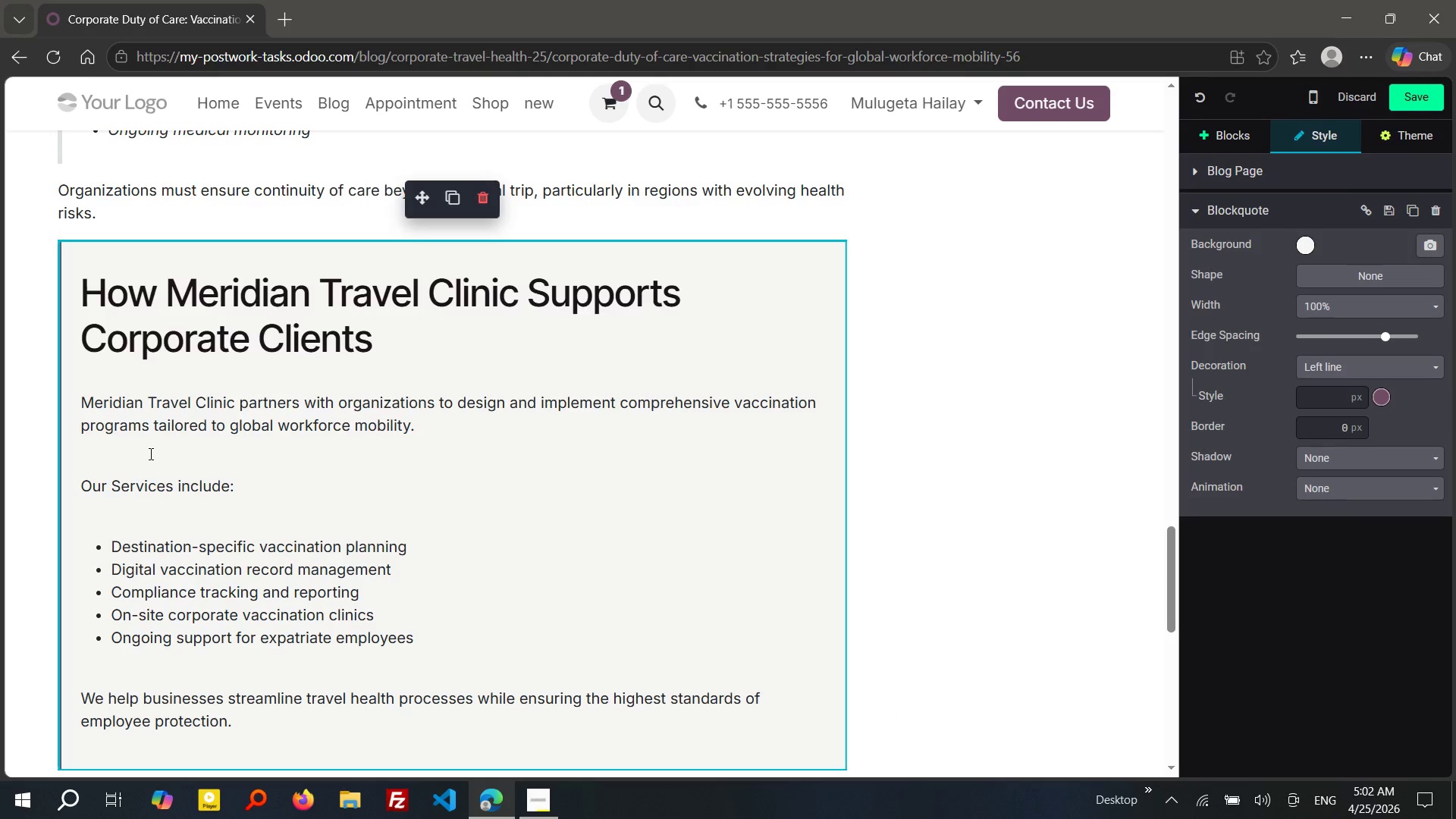 
key(ArrowDown)
 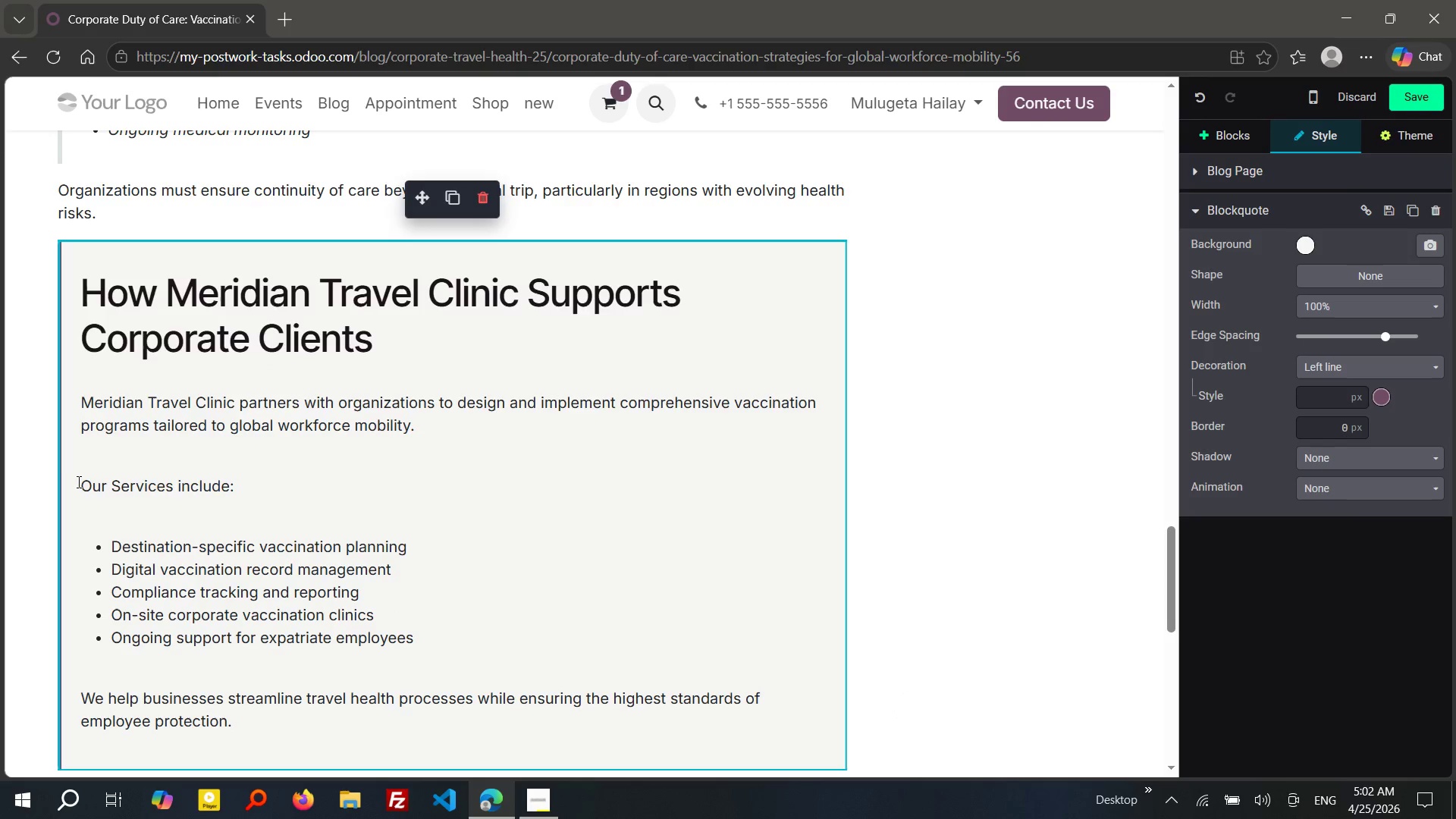 
left_click([82, 482])
 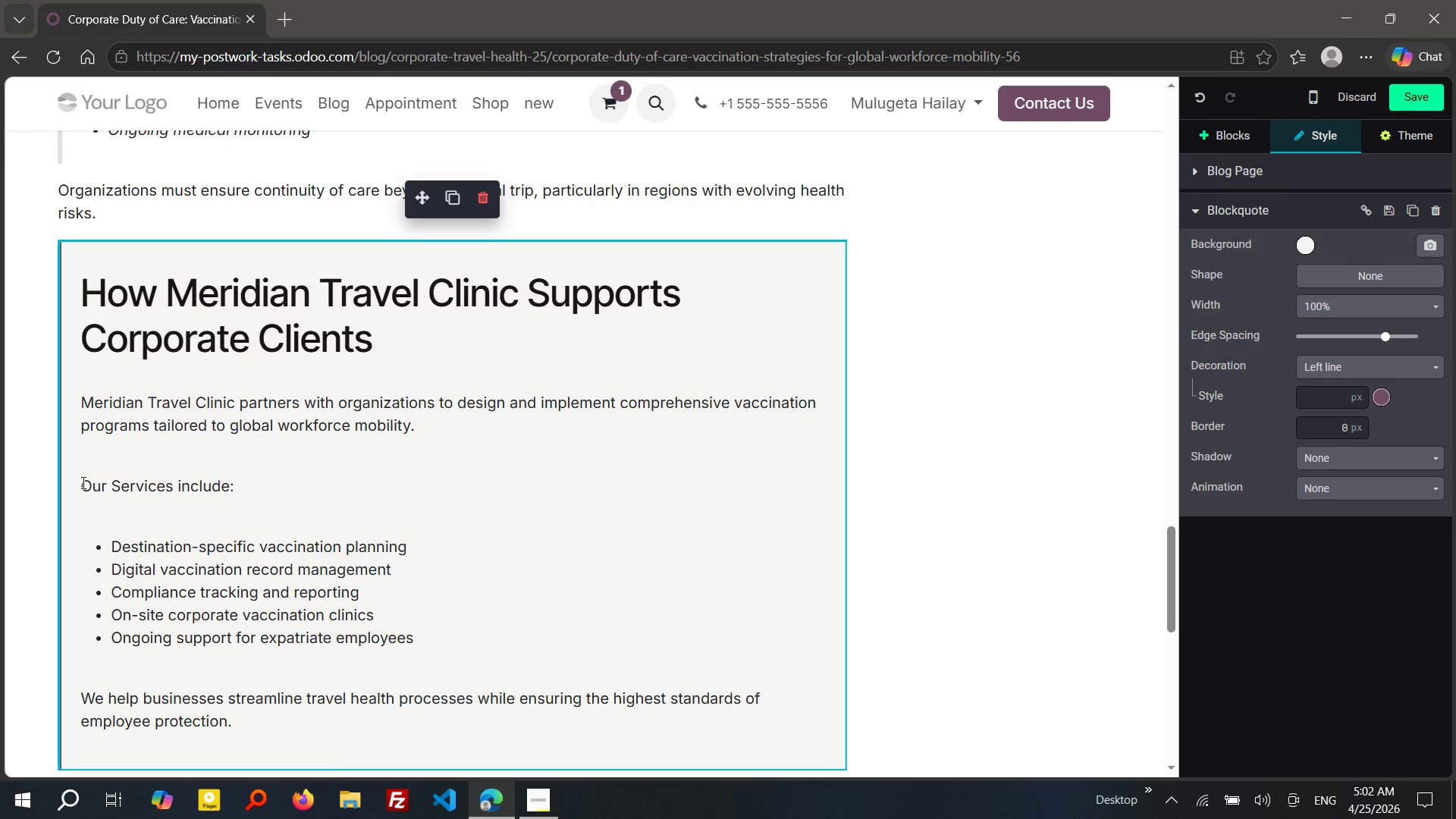 
key(Enter)
 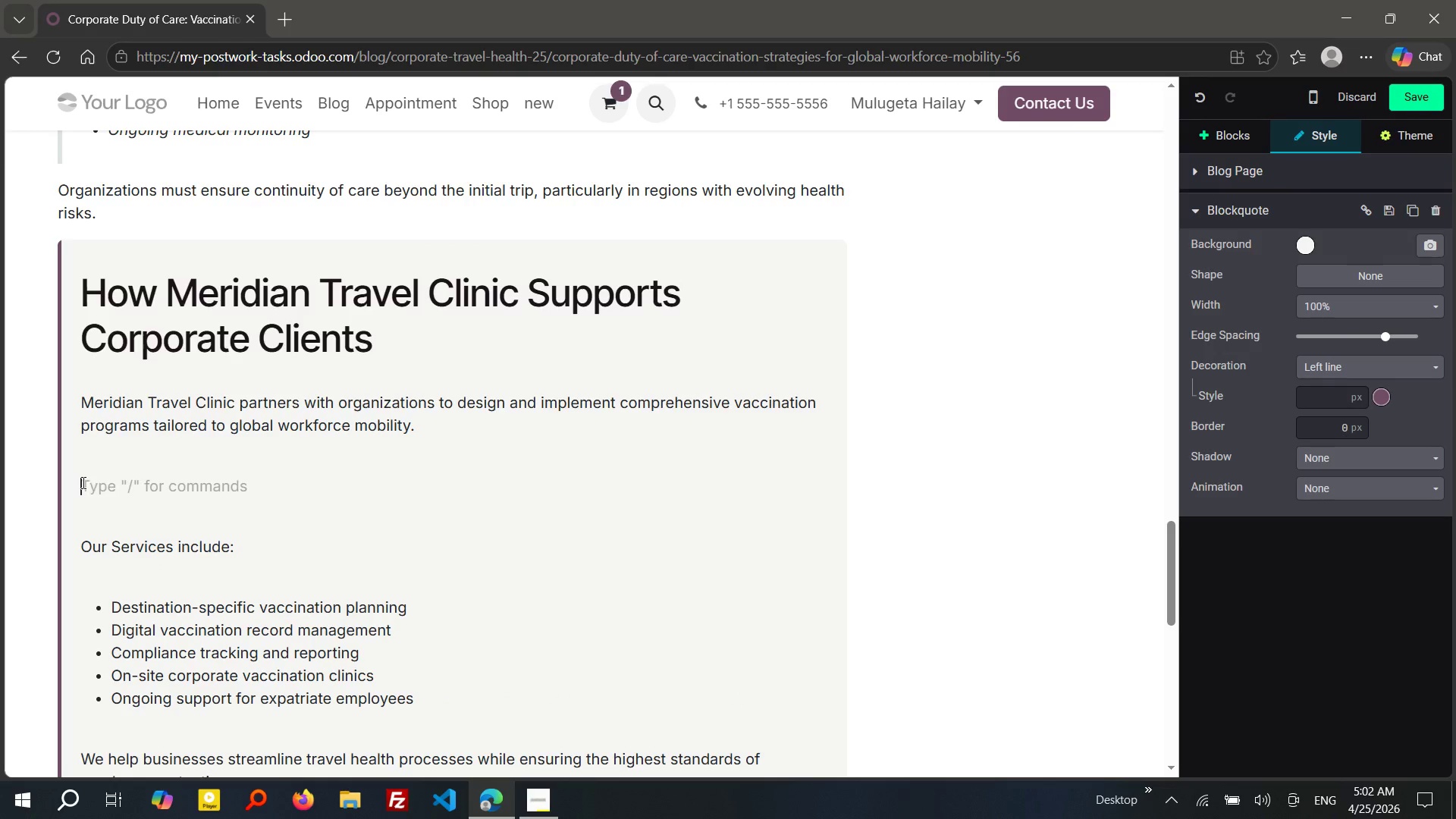 
key(ArrowUp)
 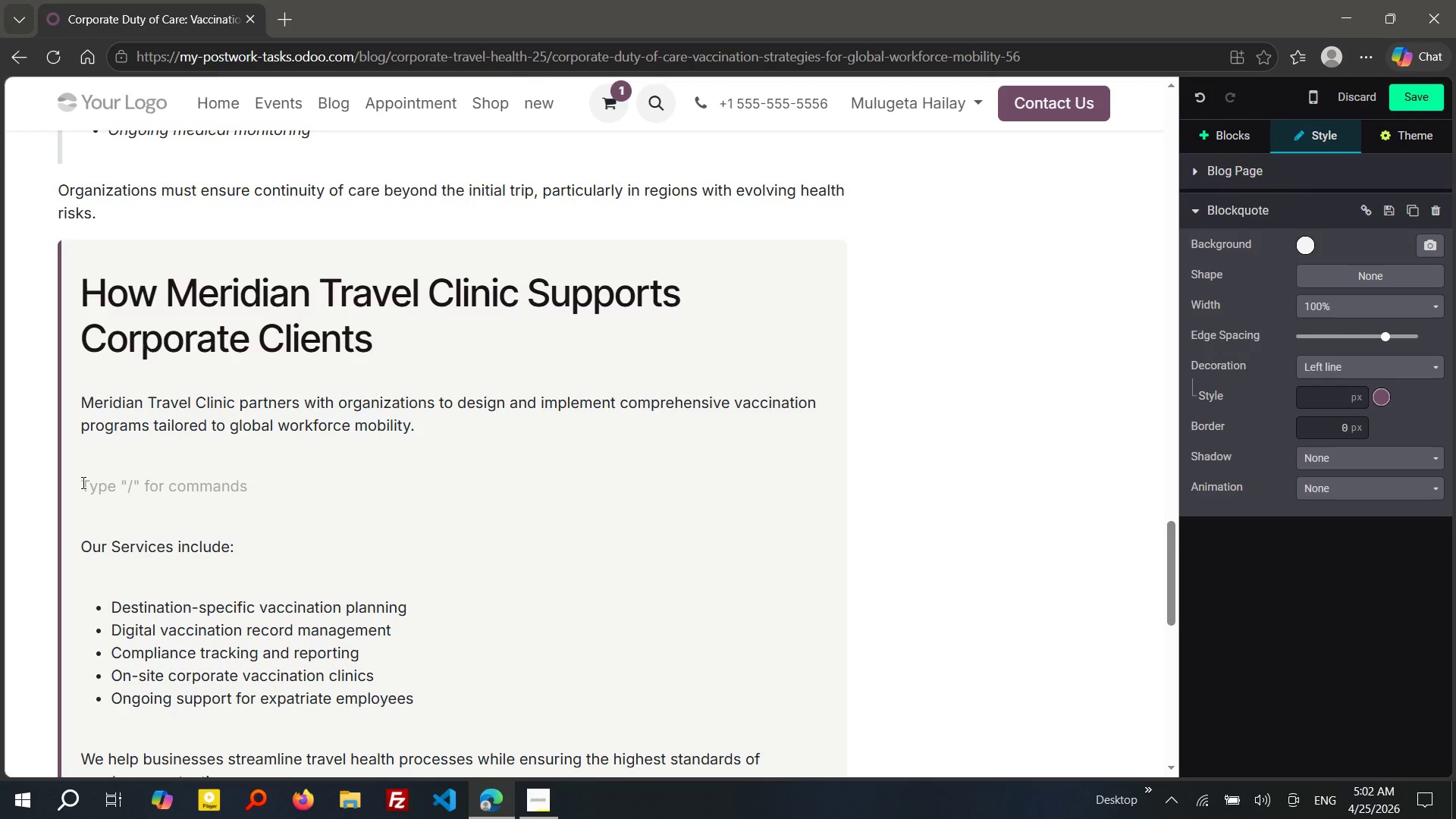 
type(/qu)
 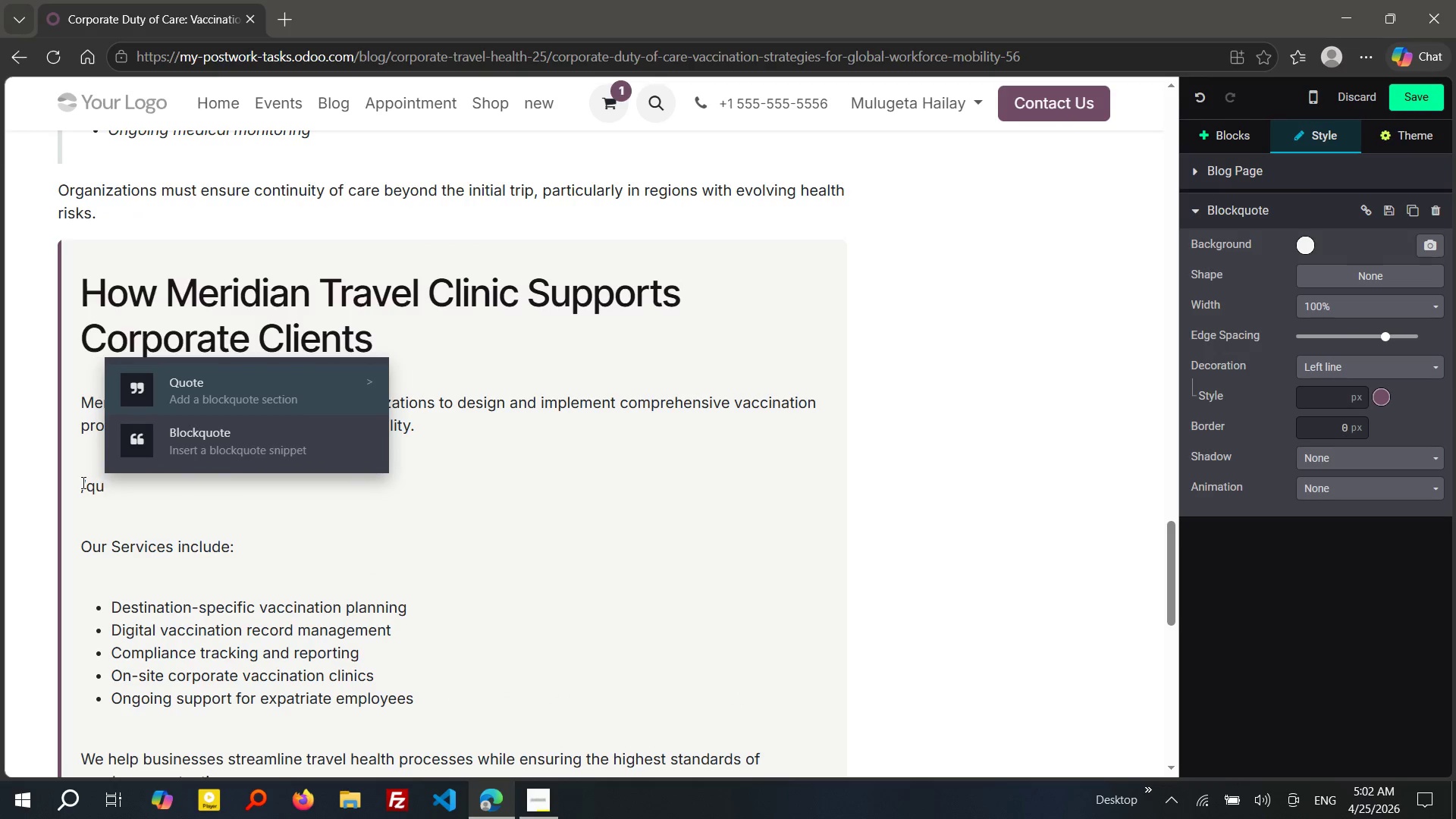 
key(Enter)
 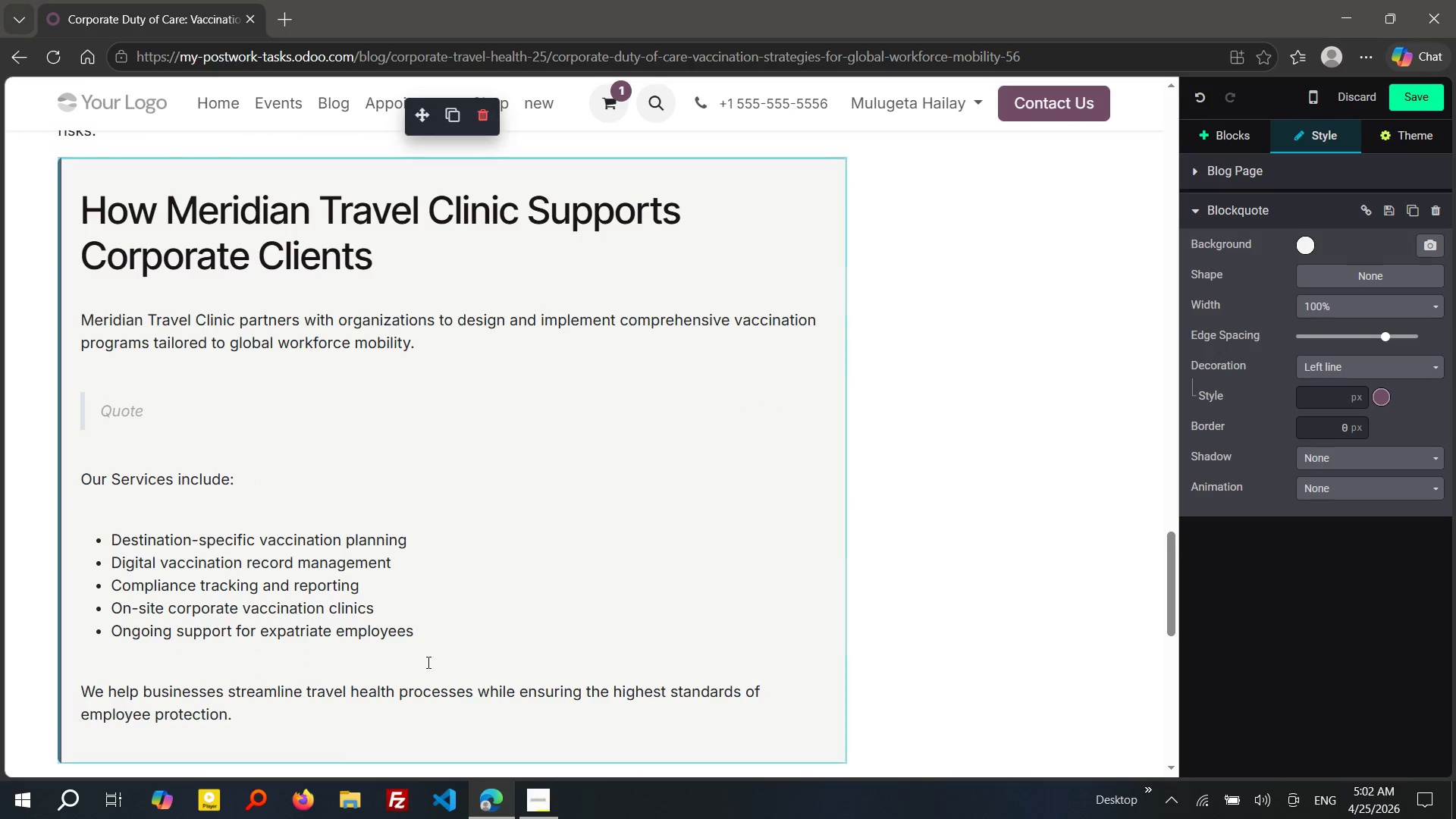 
left_click_drag(start_coordinate=[442, 635], to_coordinate=[57, 482])
 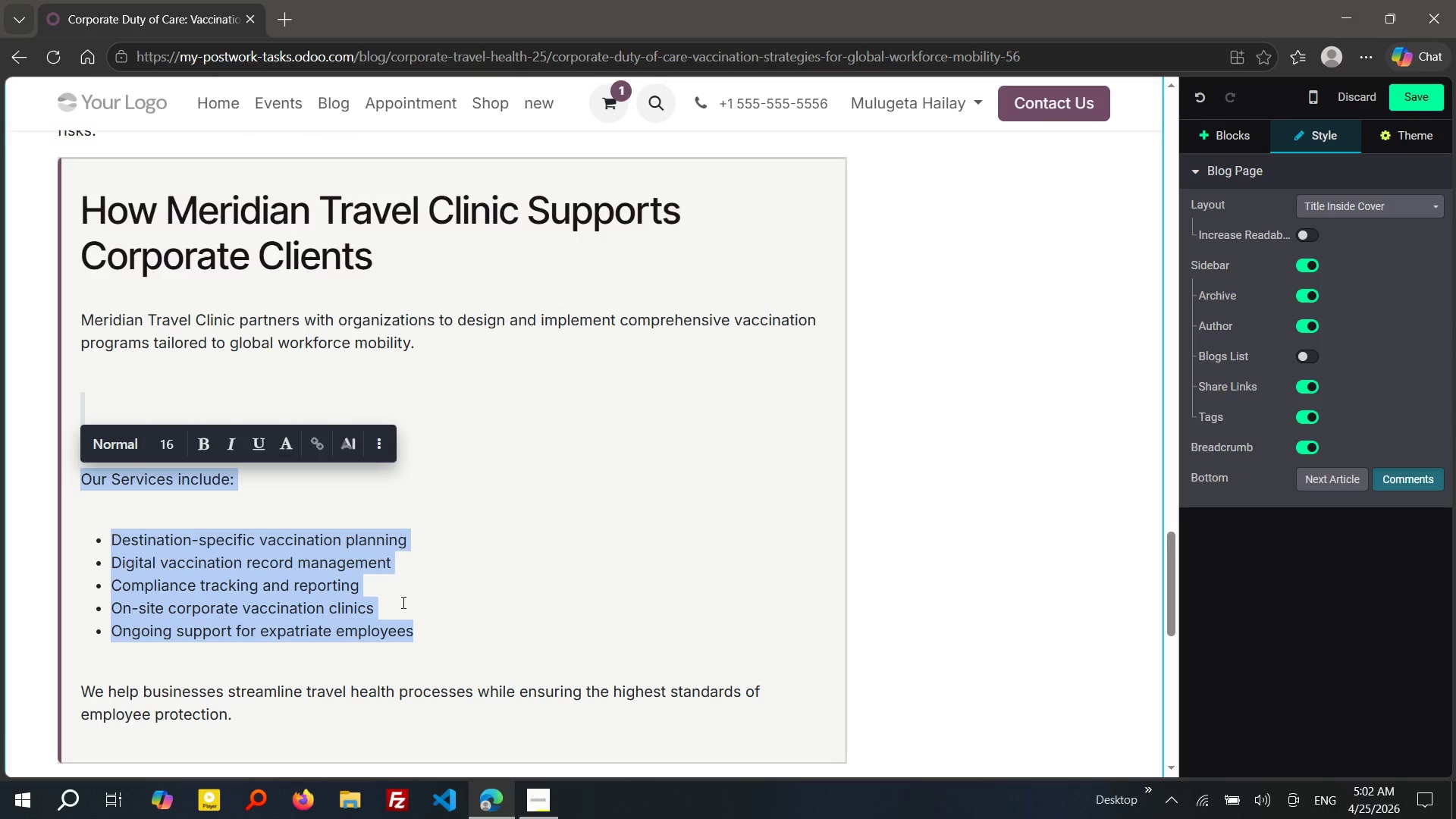 
left_click([419, 613])
 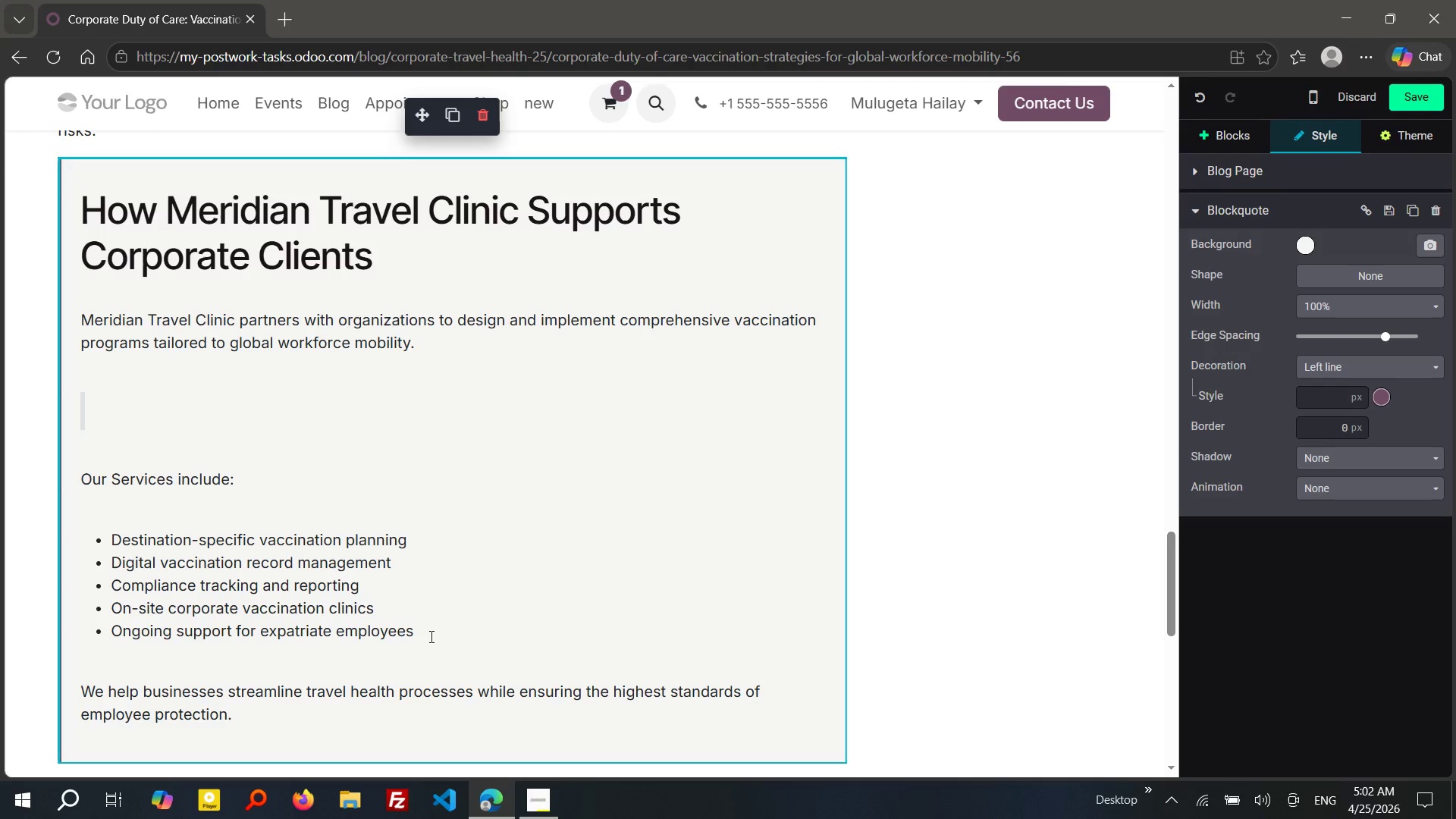 
left_click_drag(start_coordinate=[430, 636], to_coordinate=[83, 504])
 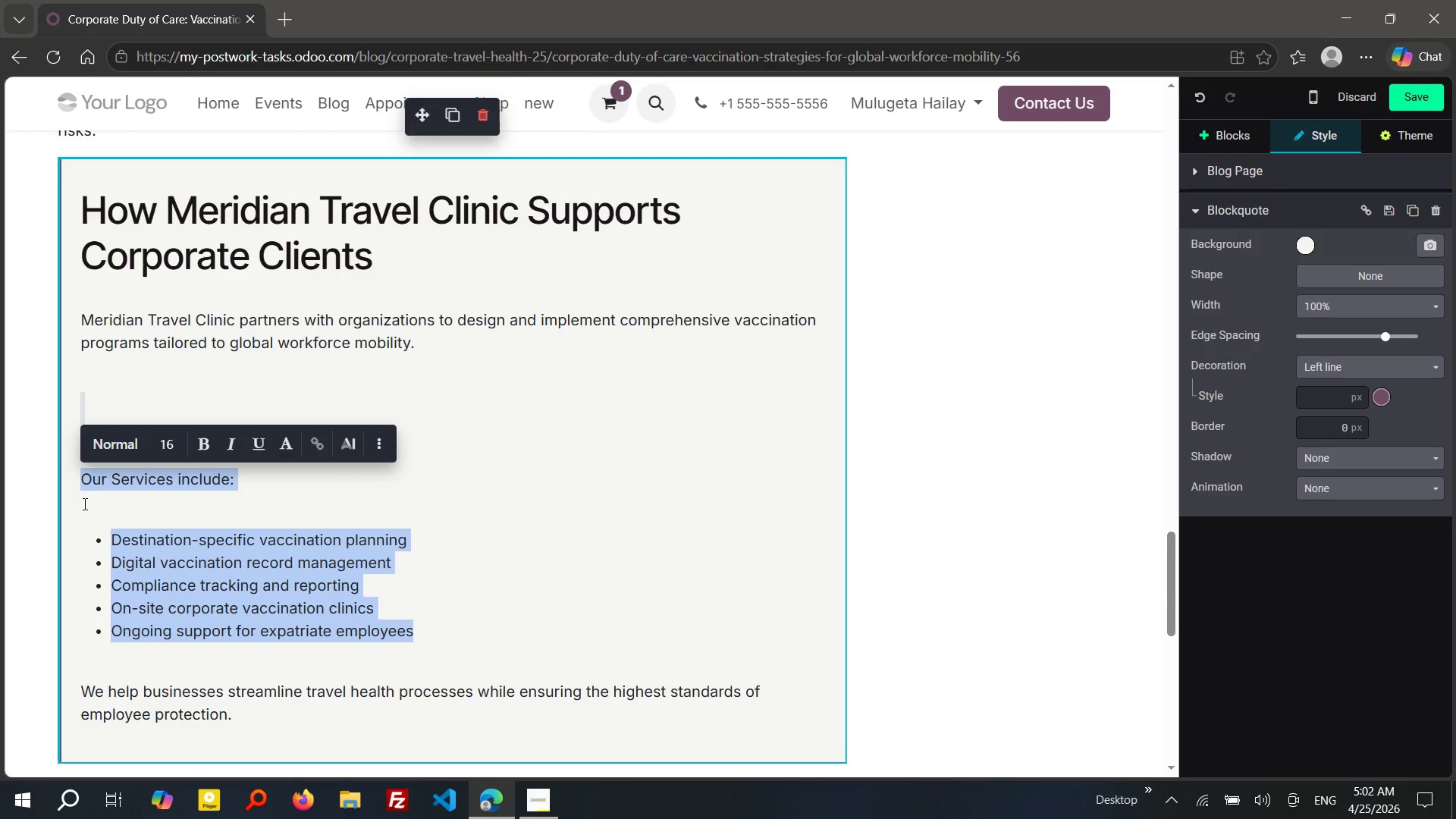 
key(Control+X)
 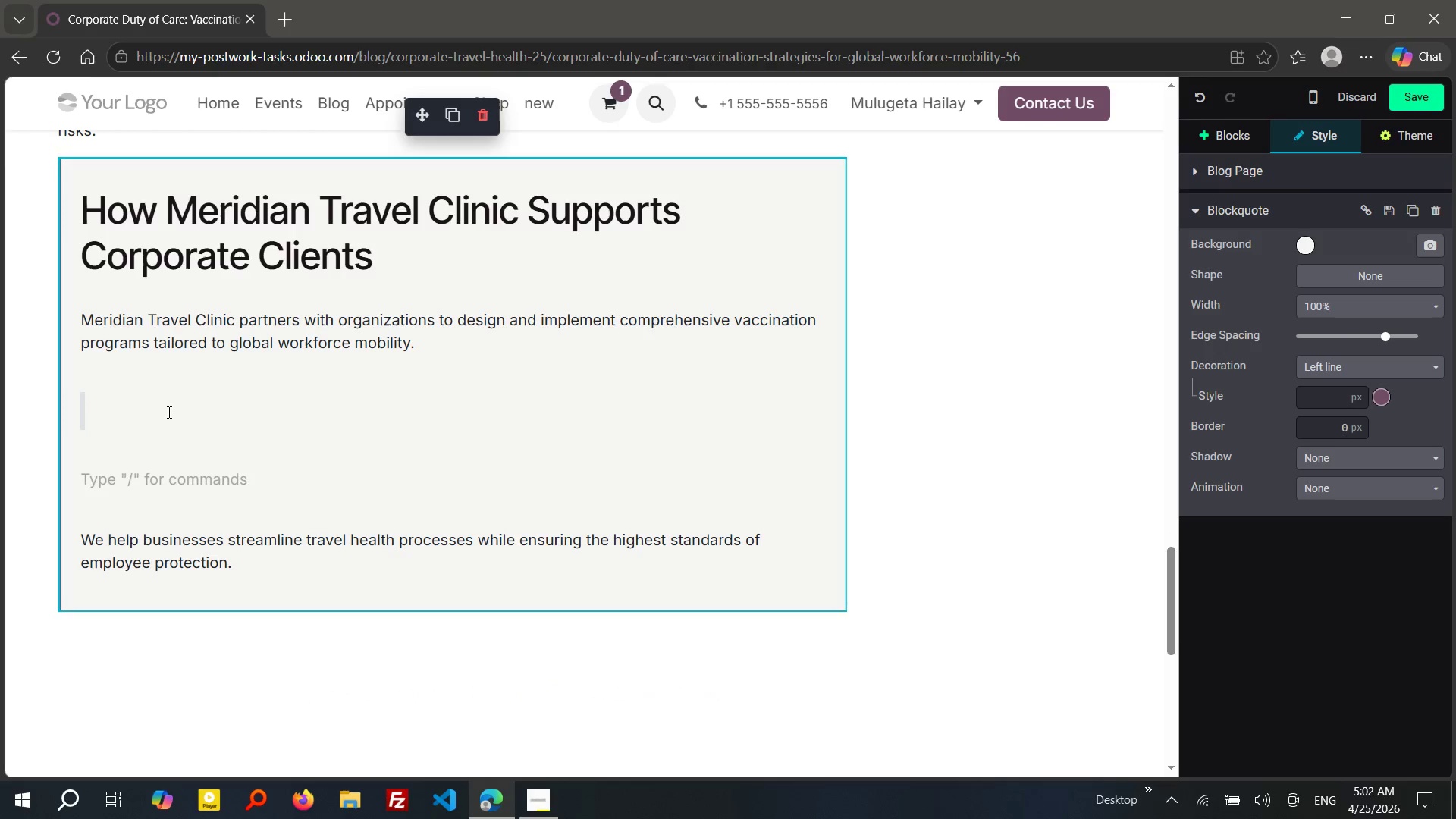 
left_click([168, 412])
 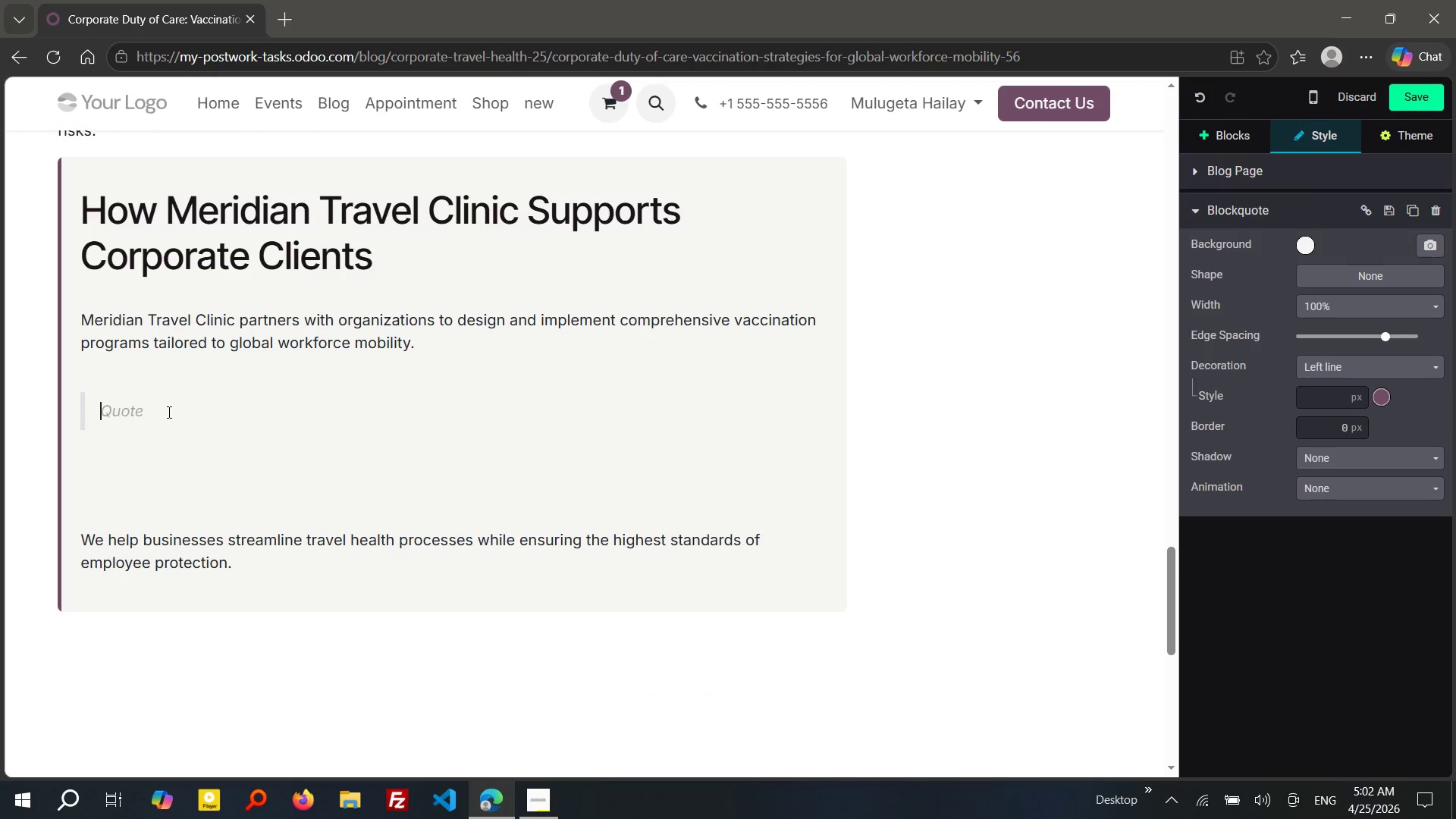 
key(Control+V)
 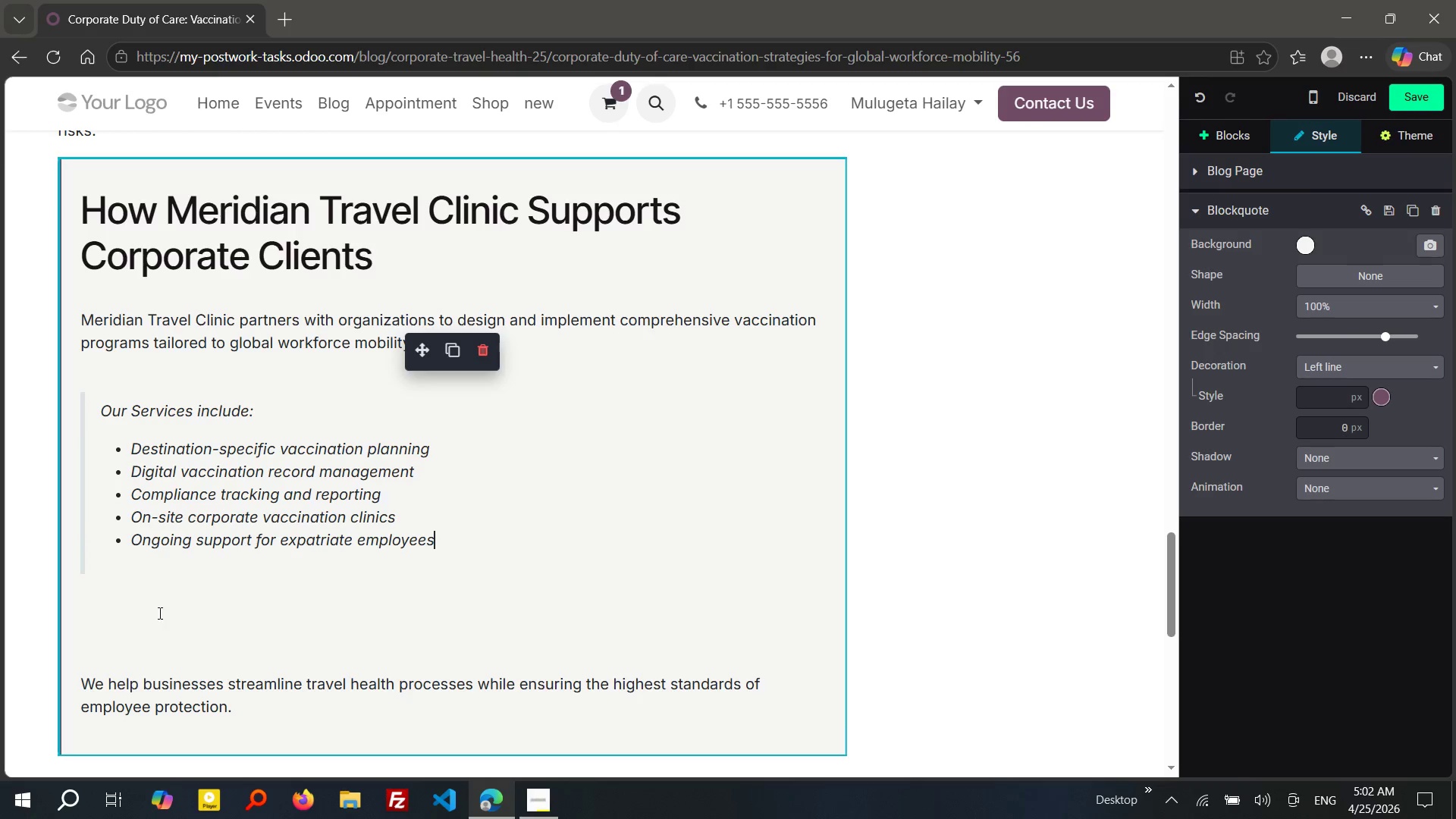 
left_click([152, 627])
 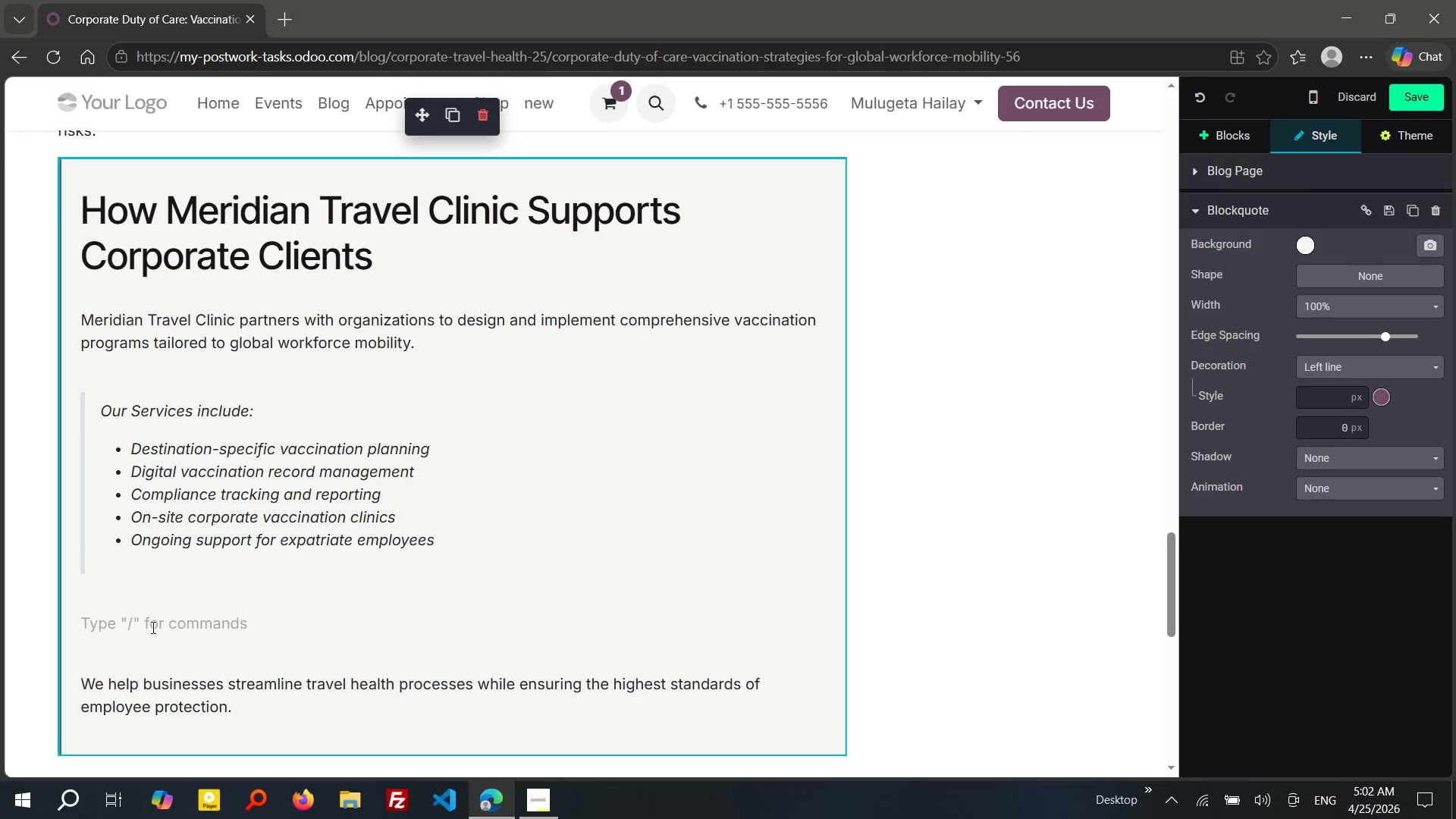 
key(Backspace)
 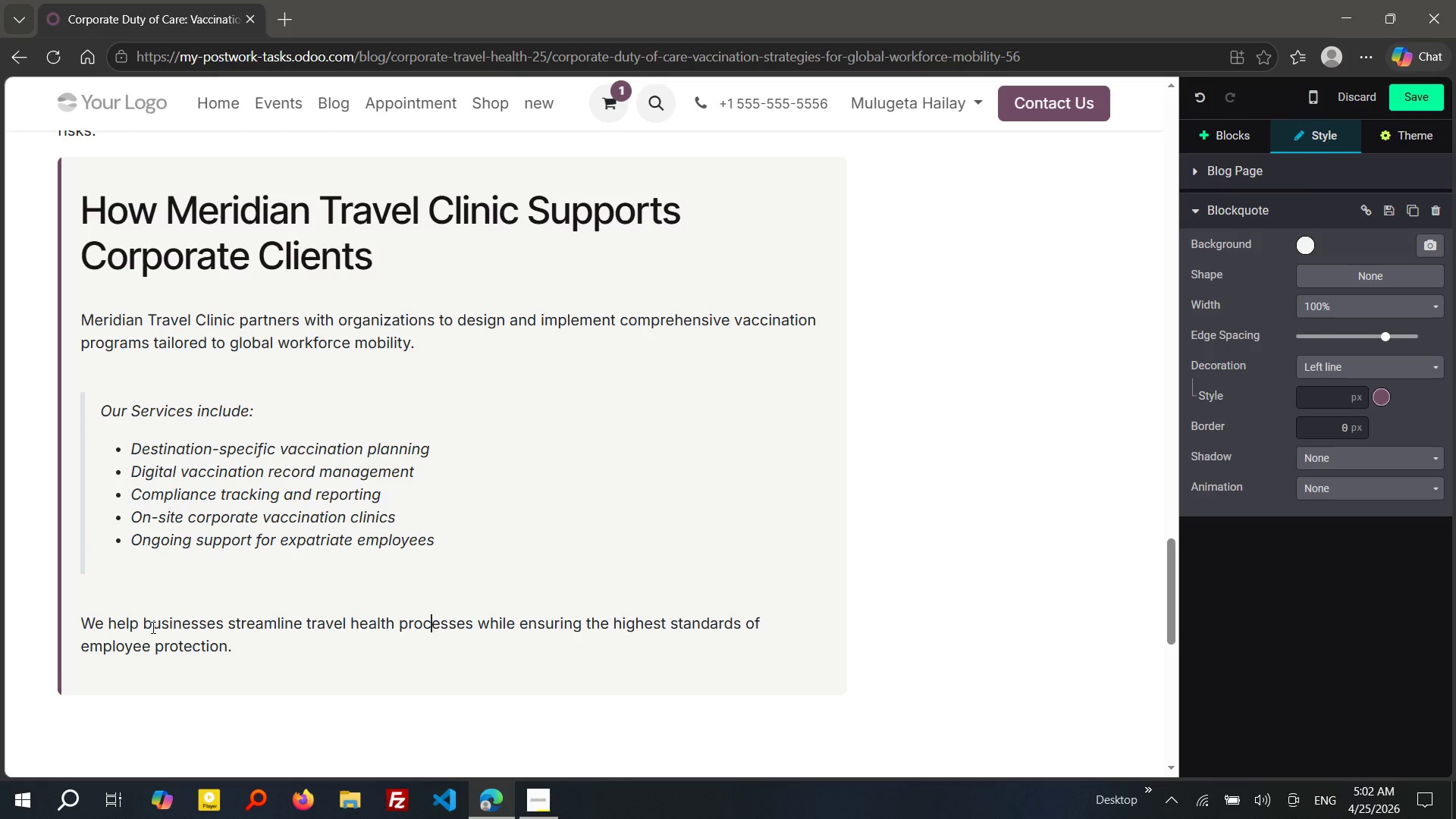 
key(ArrowDown)
 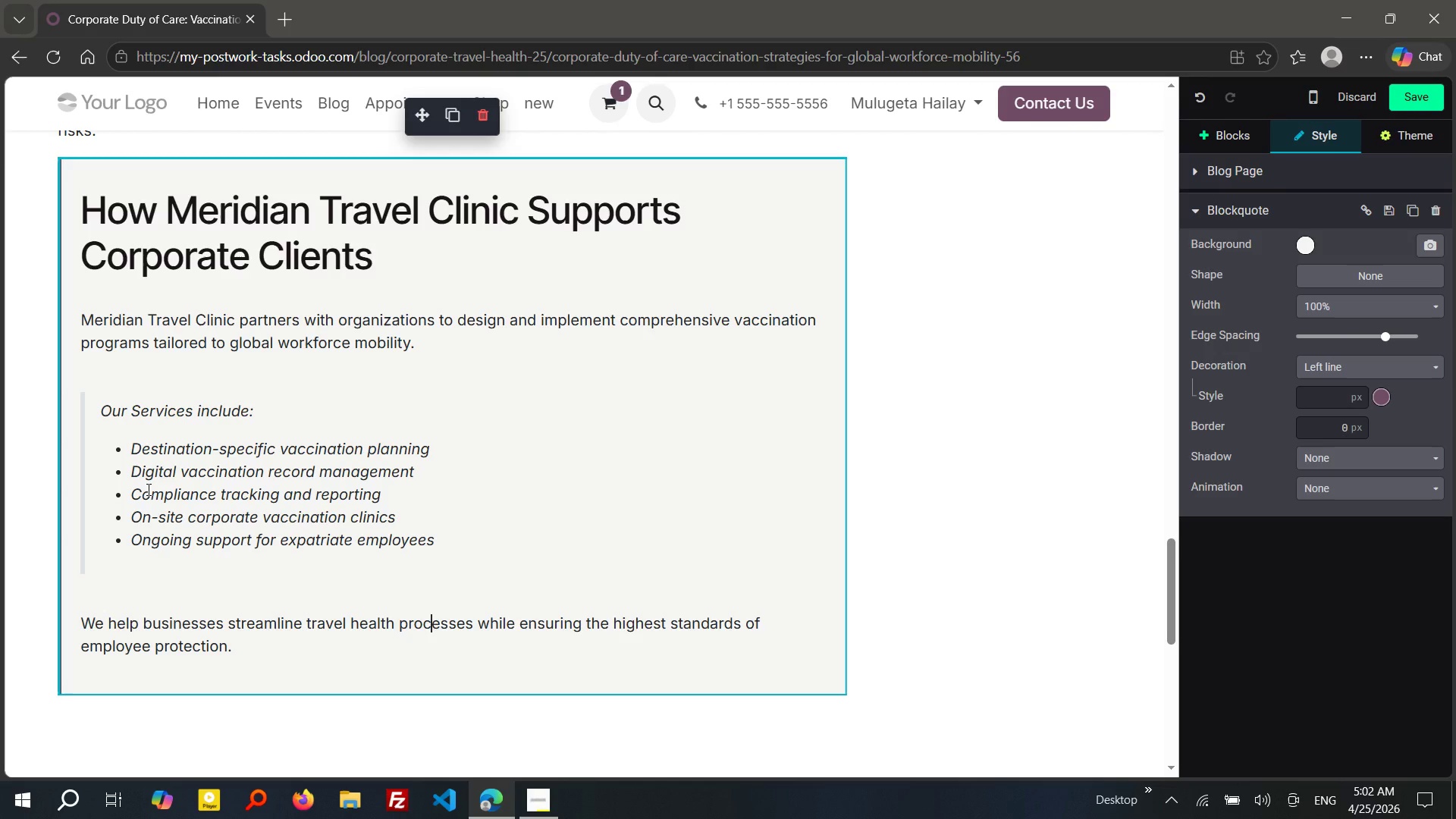 
wait(14.62)
 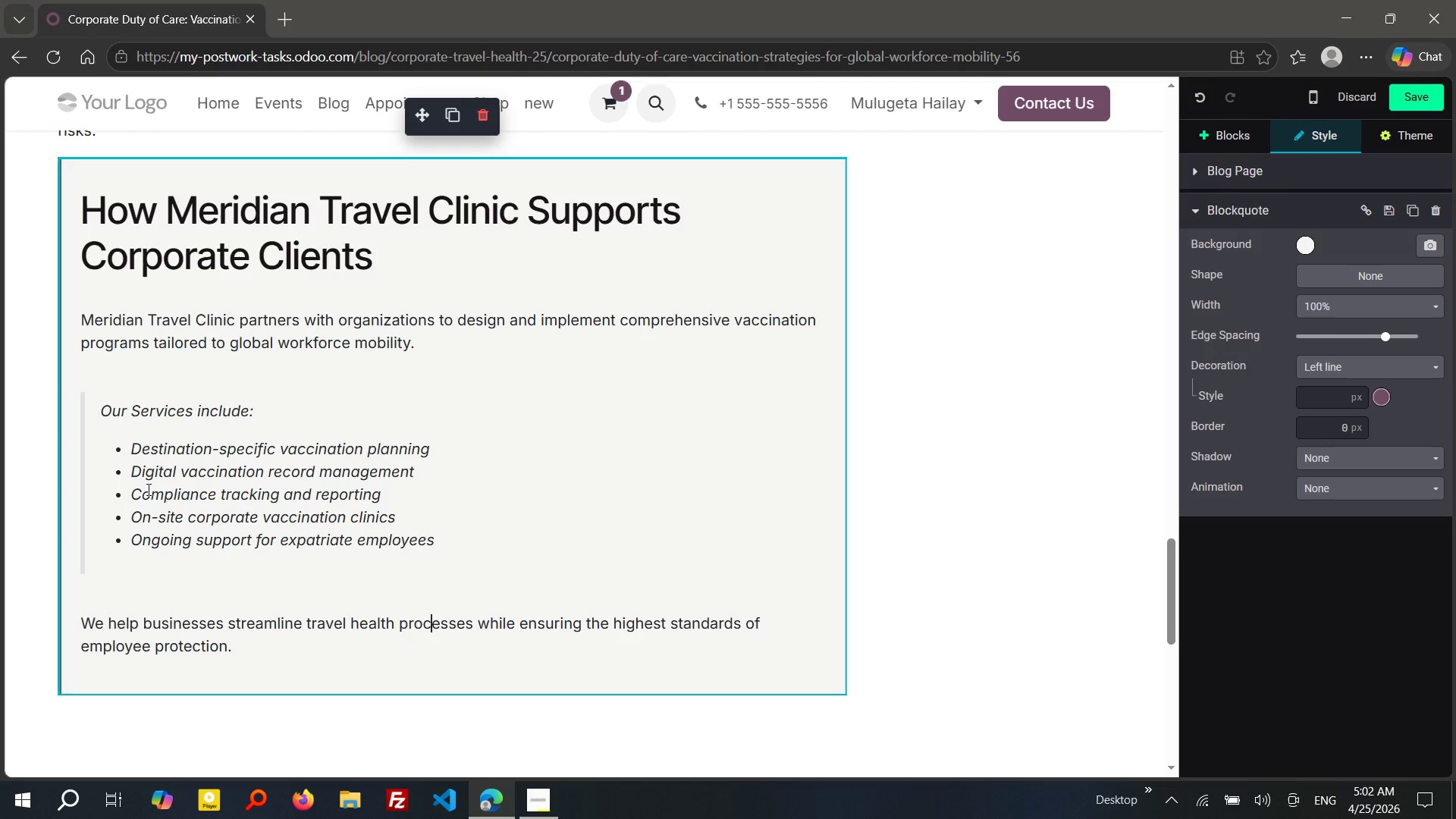 
left_click_drag(start_coordinate=[1390, 339], to_coordinate=[1329, 324])
 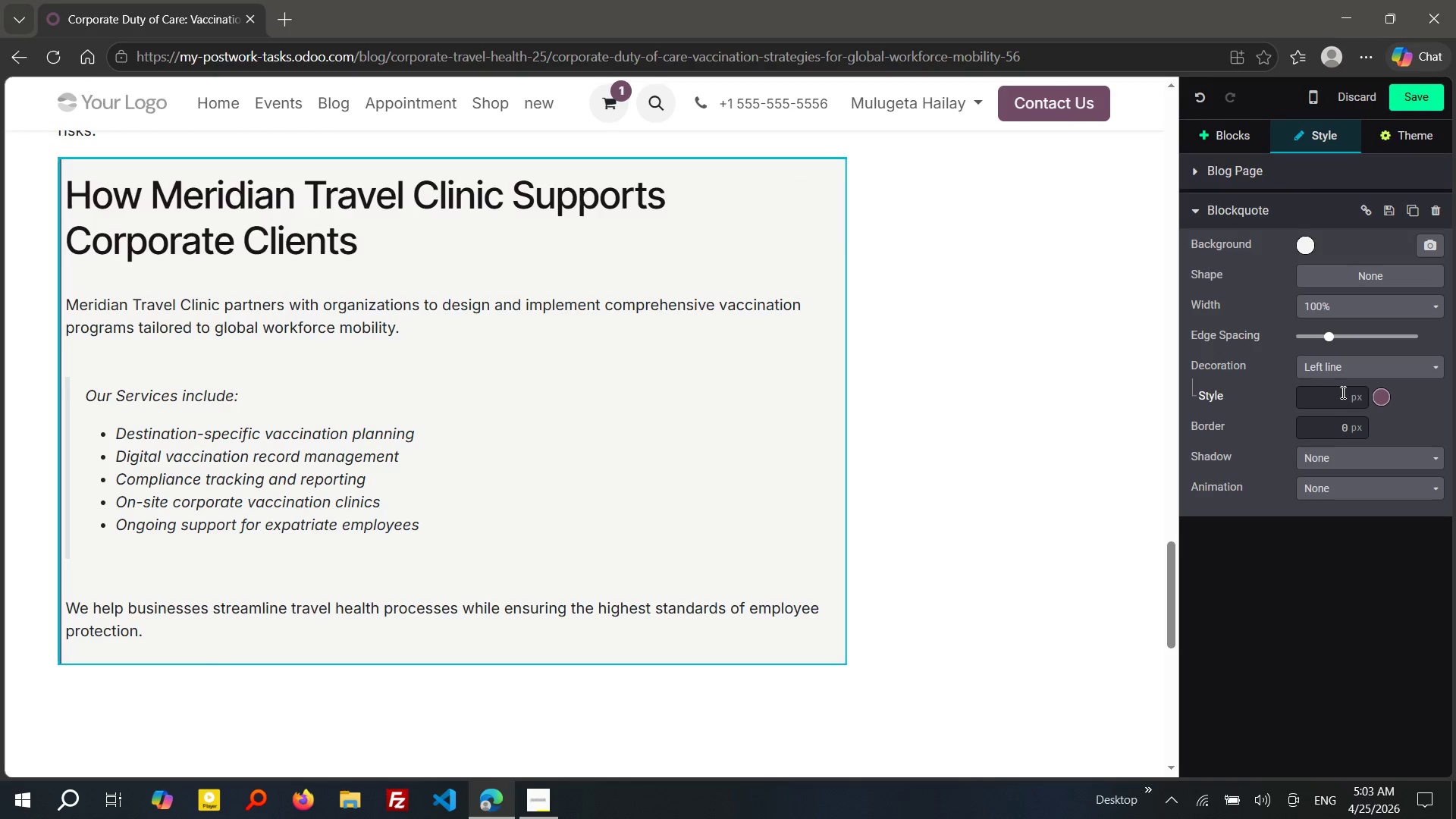 
left_click([1341, 392])
 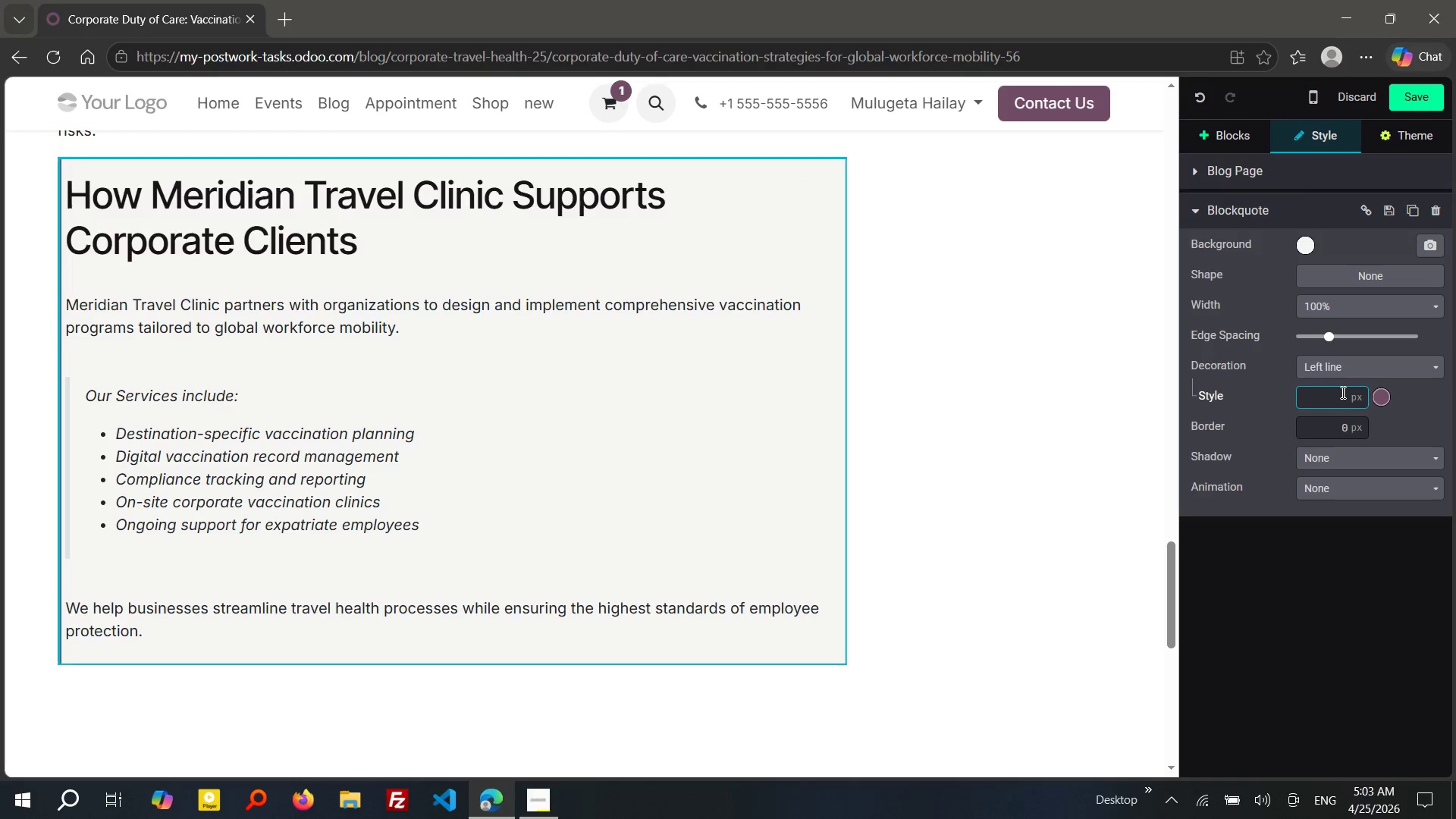 
type(23)
key(Backspace)
key(Backspace)
type(5)
 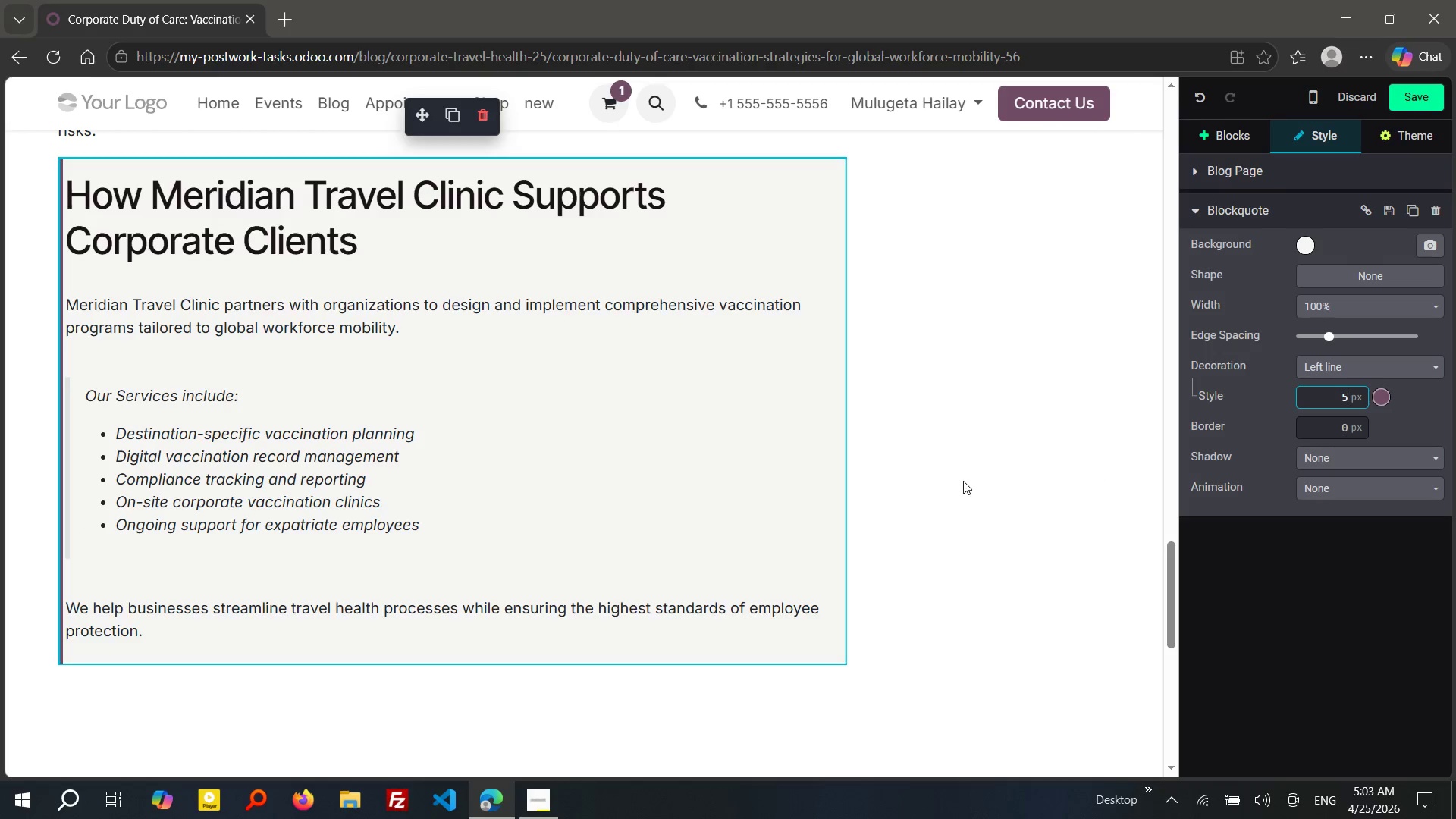 
left_click([946, 479])
 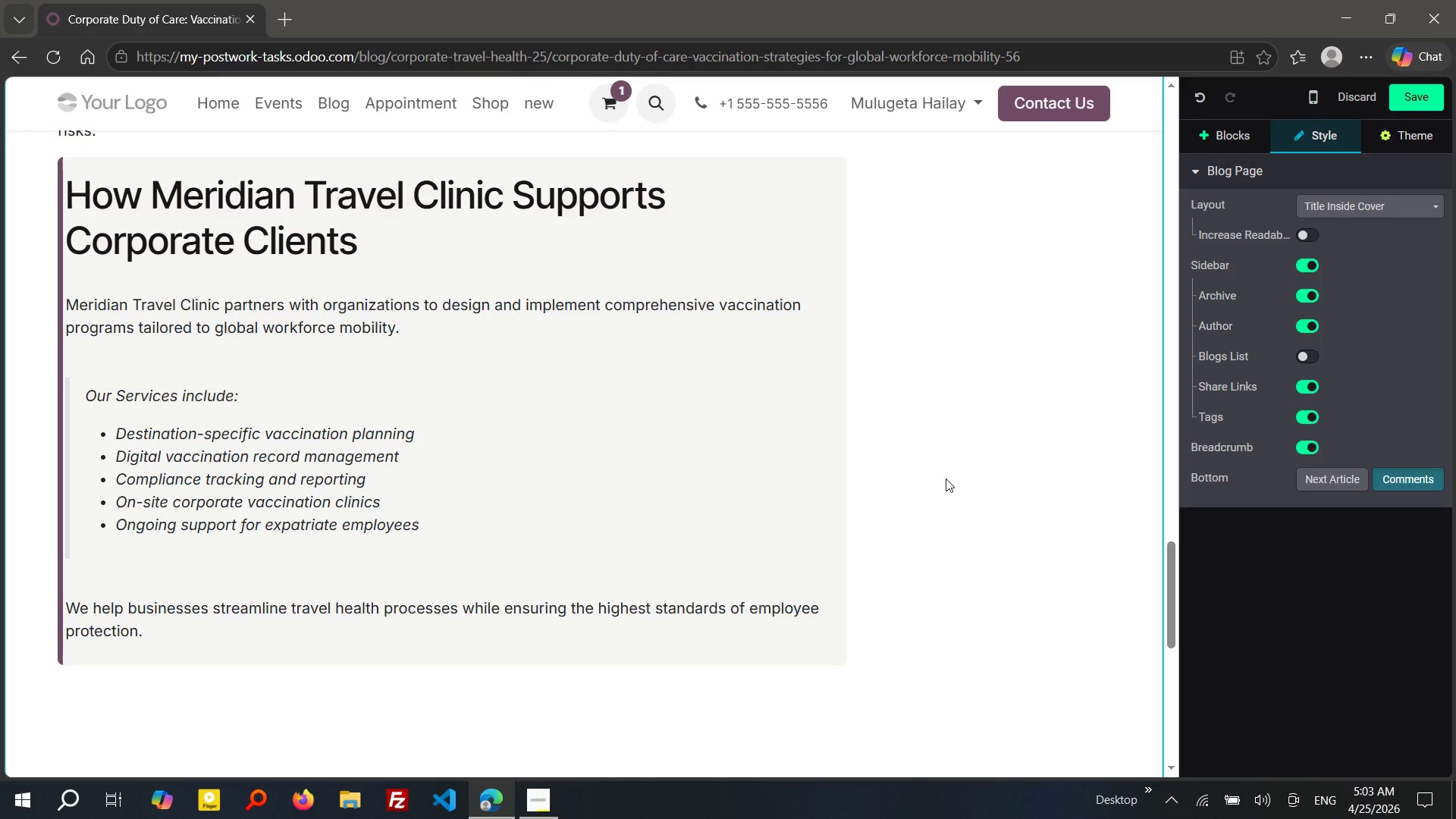 
left_click([604, 388])
 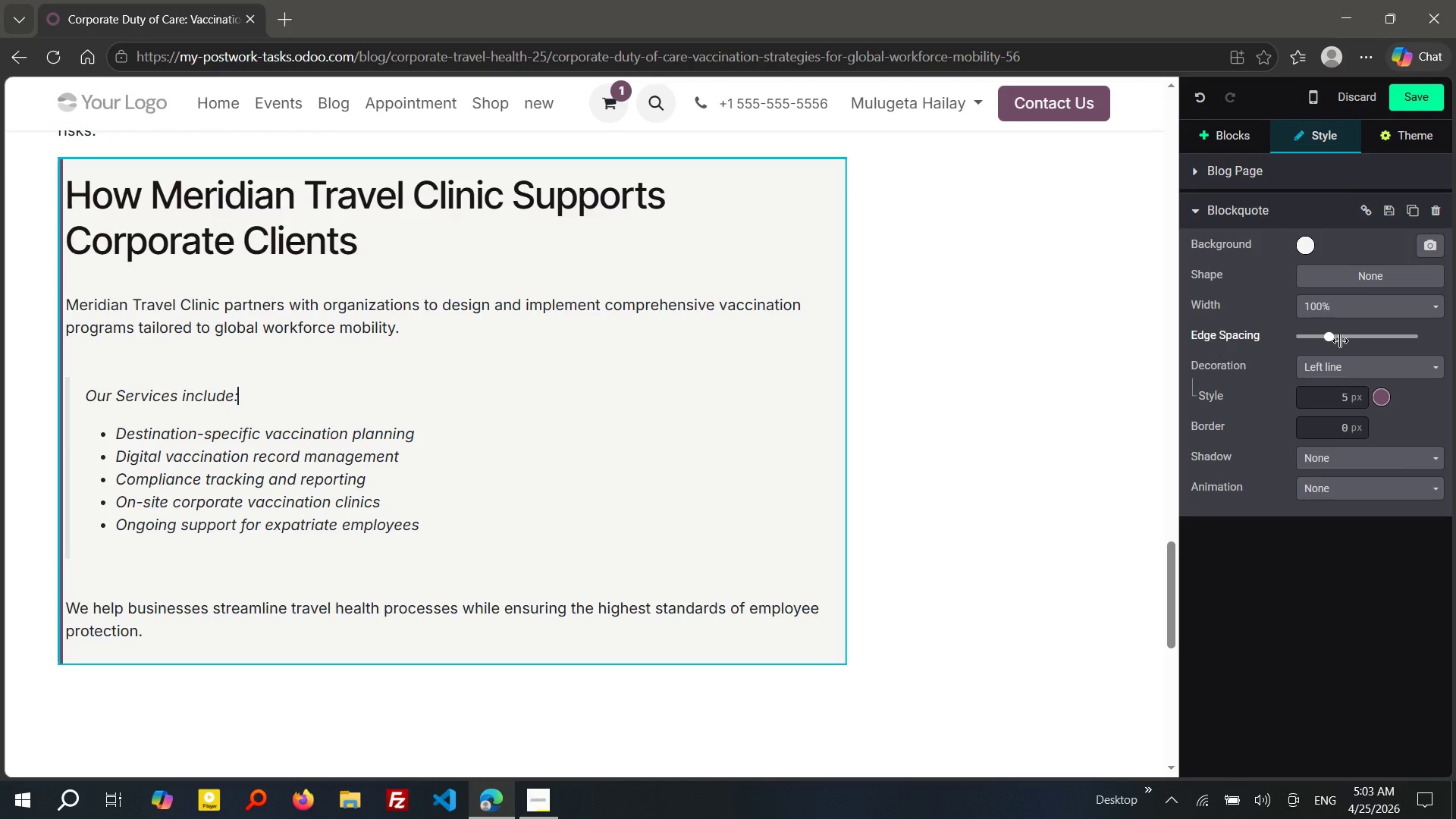 
left_click([1340, 340])
 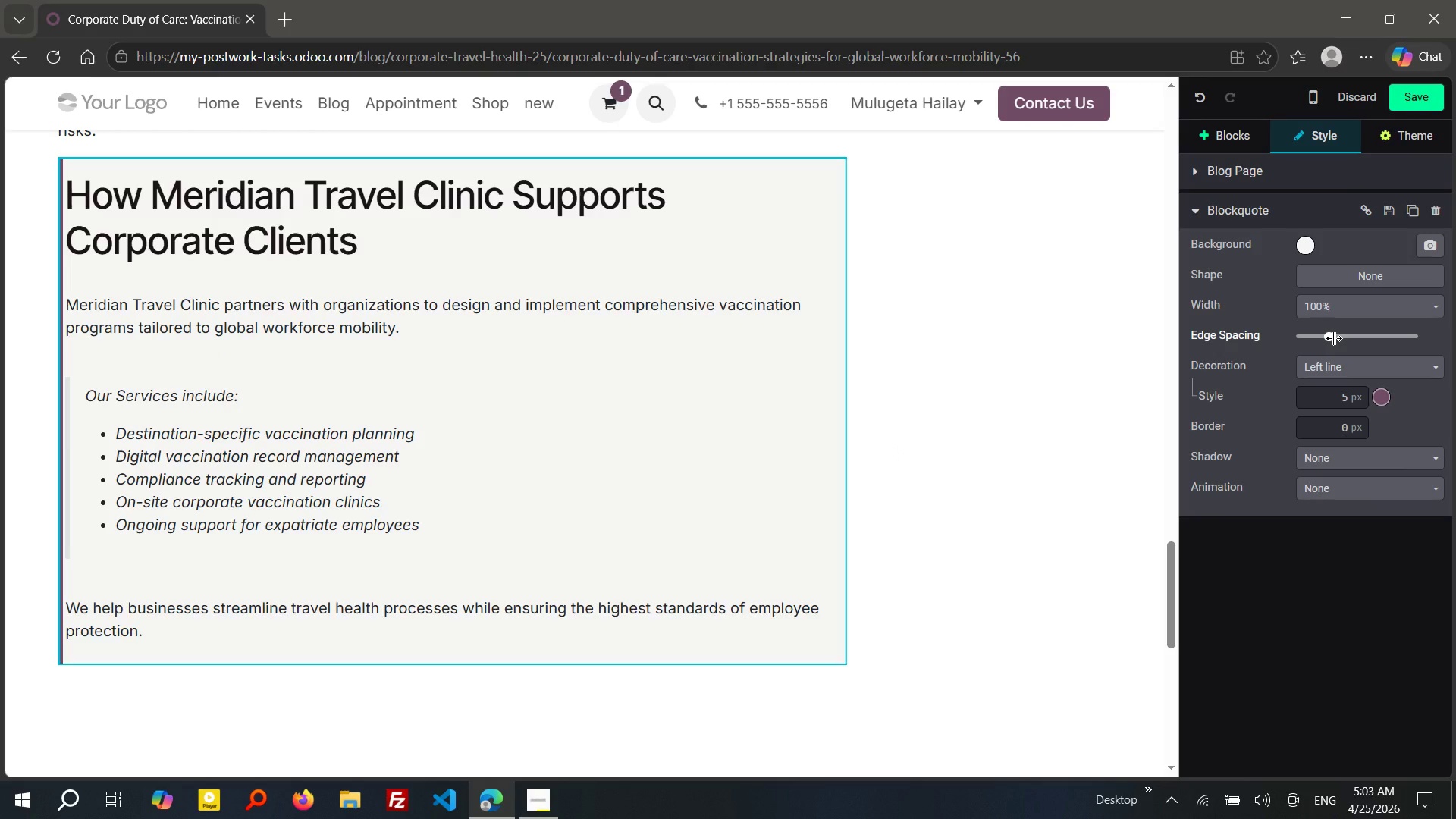 
left_click_drag(start_coordinate=[1334, 338], to_coordinate=[1360, 334])
 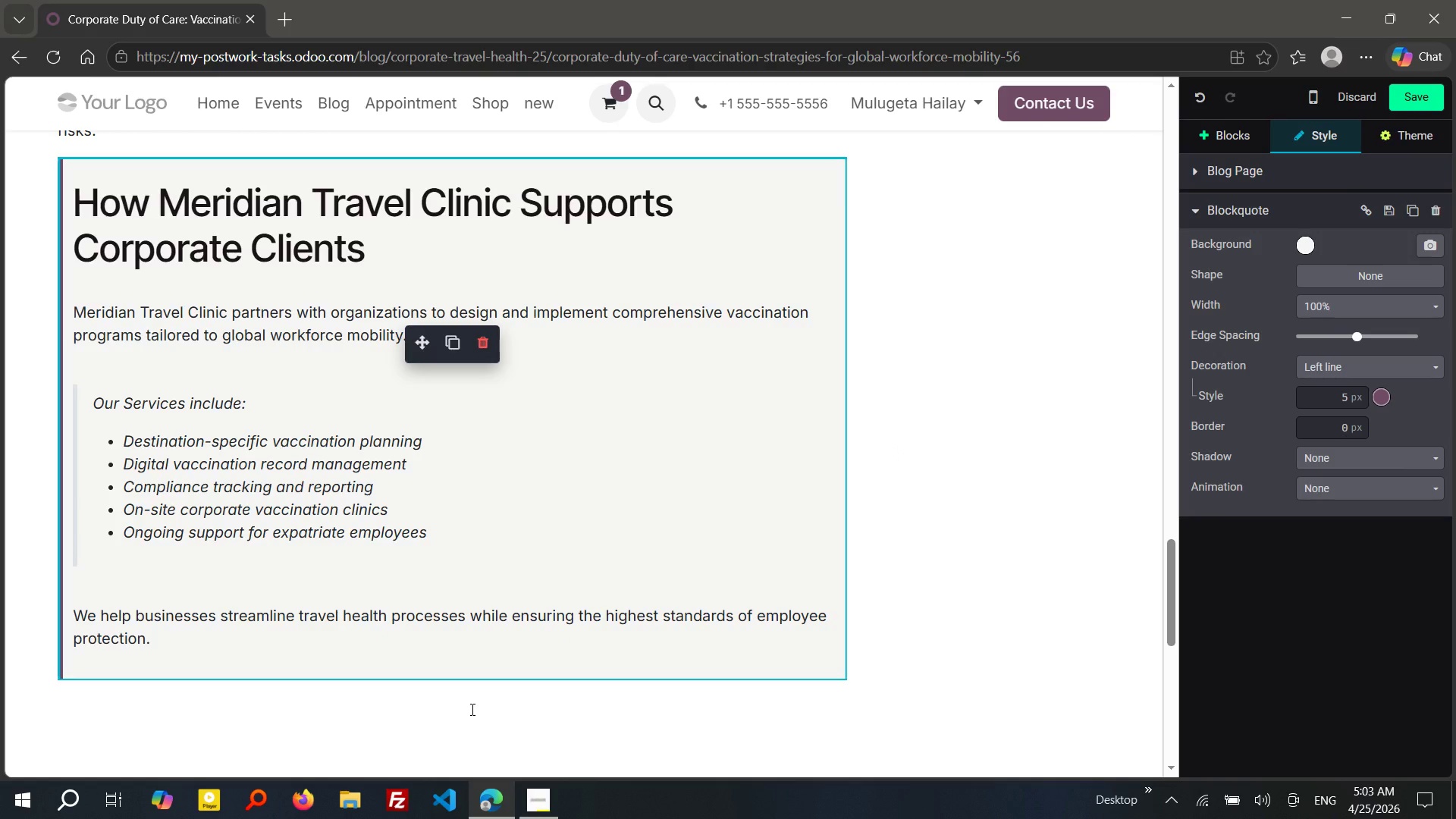 
left_click([471, 709])
 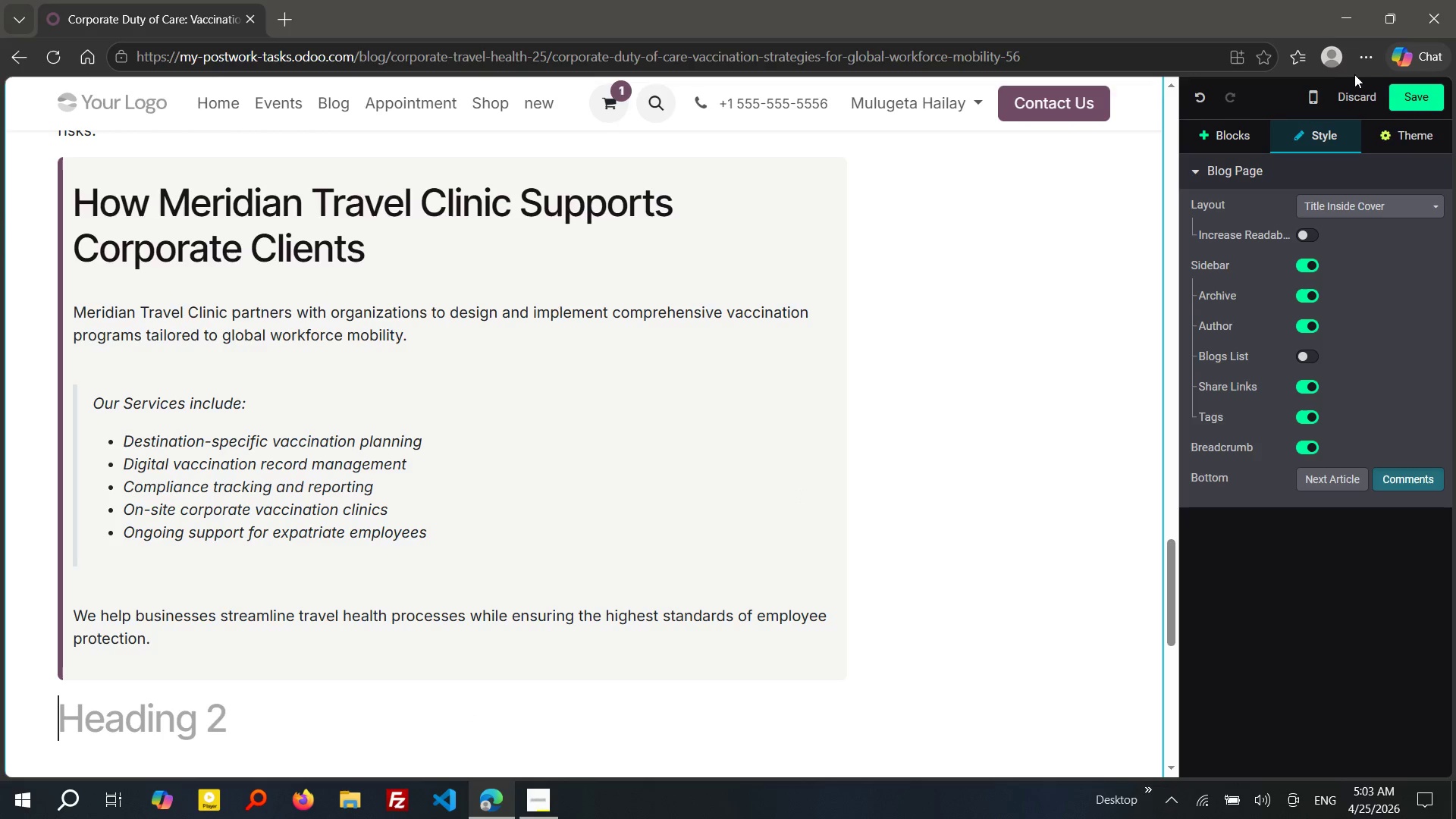 
left_click([1404, 95])
 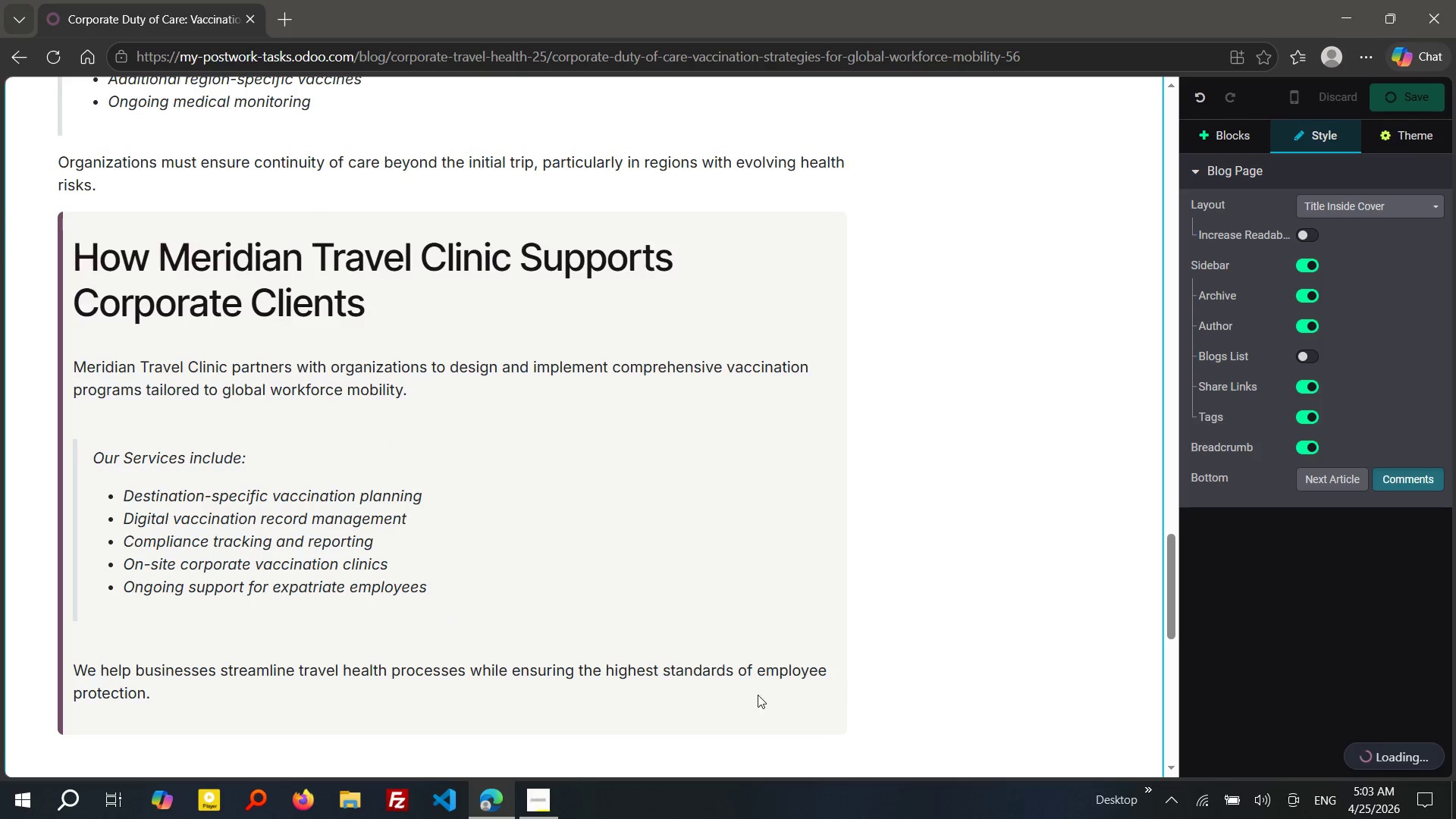 
wait(5.03)
 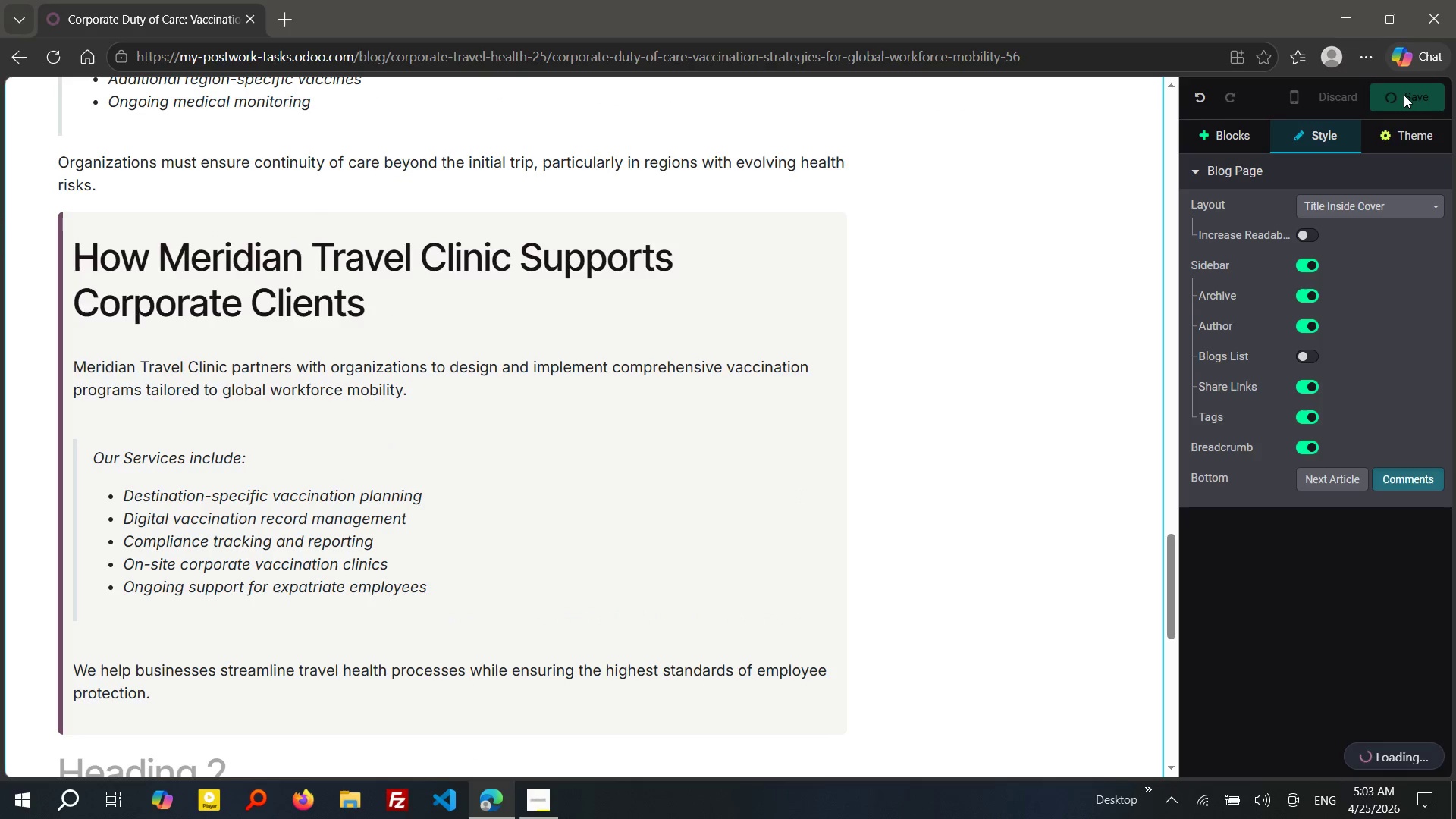 
left_click([542, 800])